 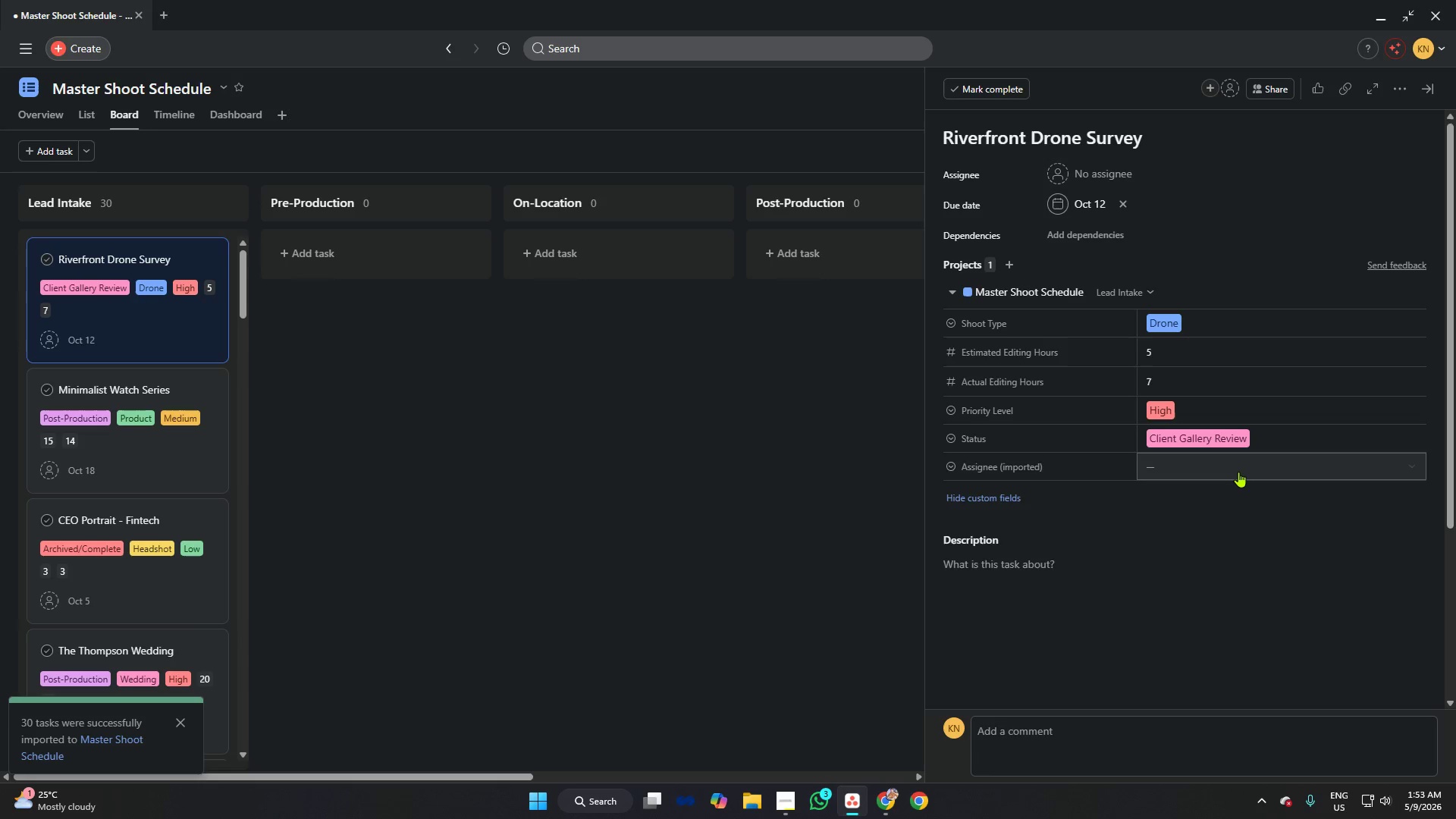 
left_click([1172, 461])
 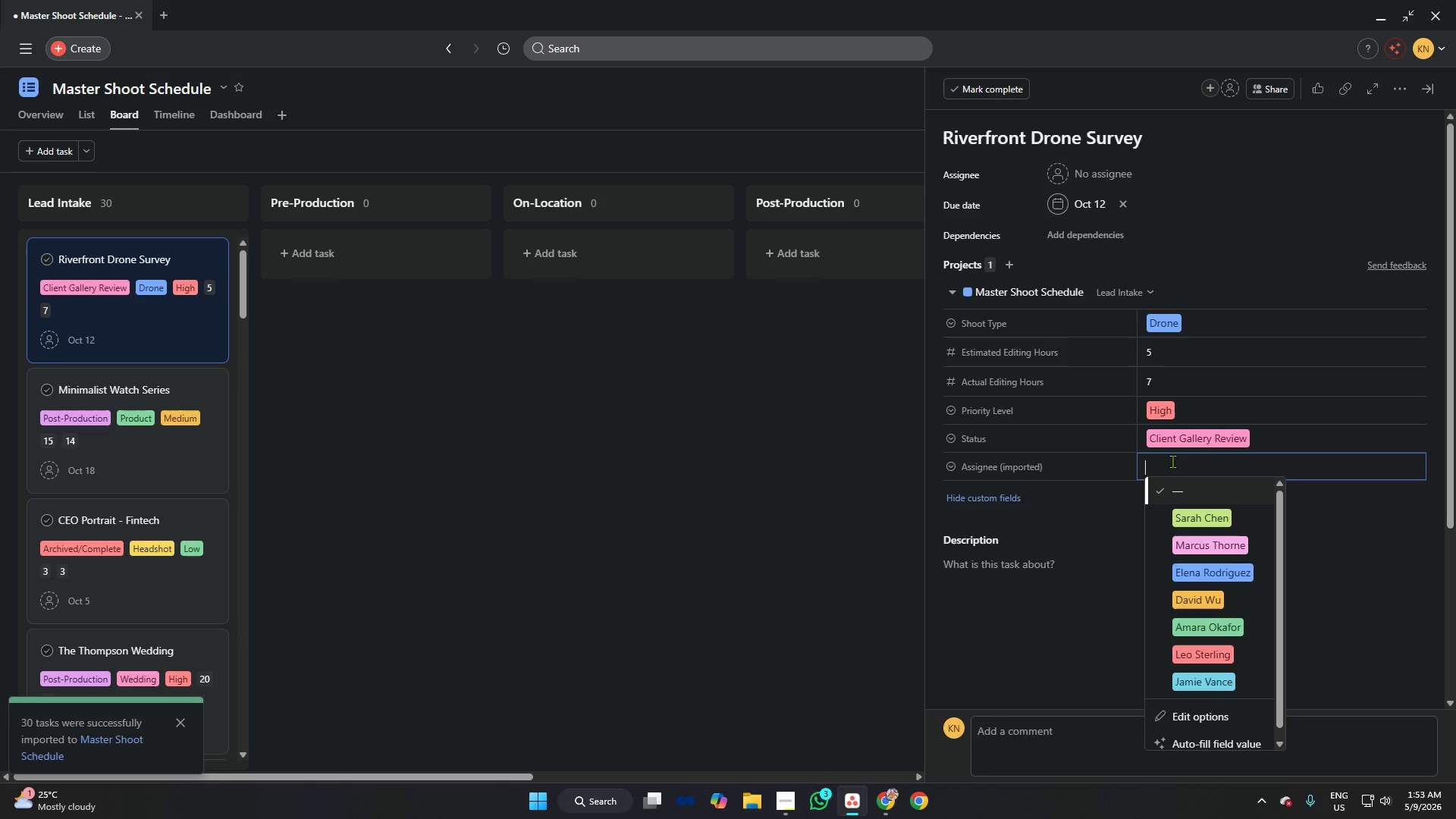 
key(Alt+AltLeft)
 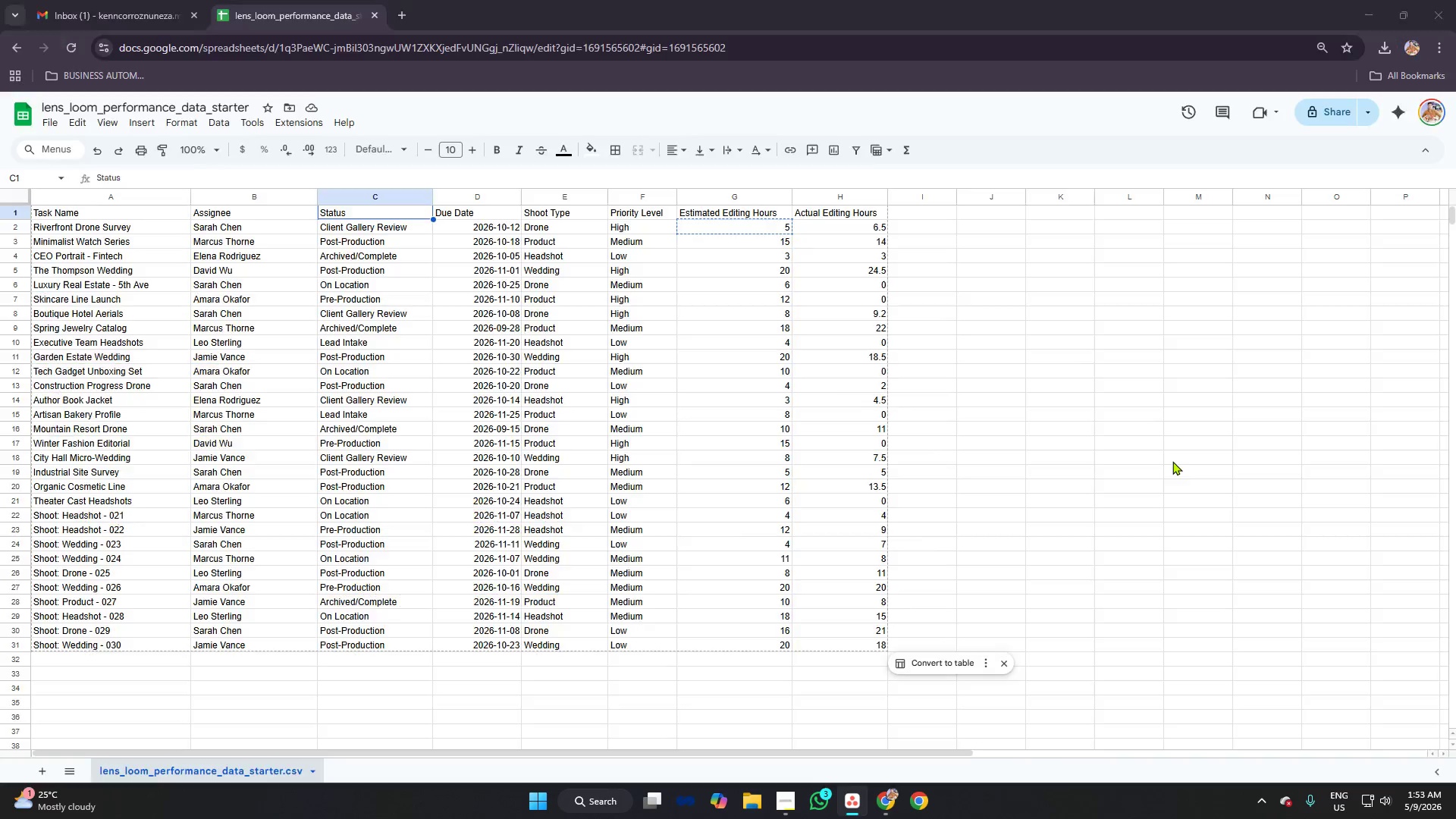 
key(Alt+Tab)
 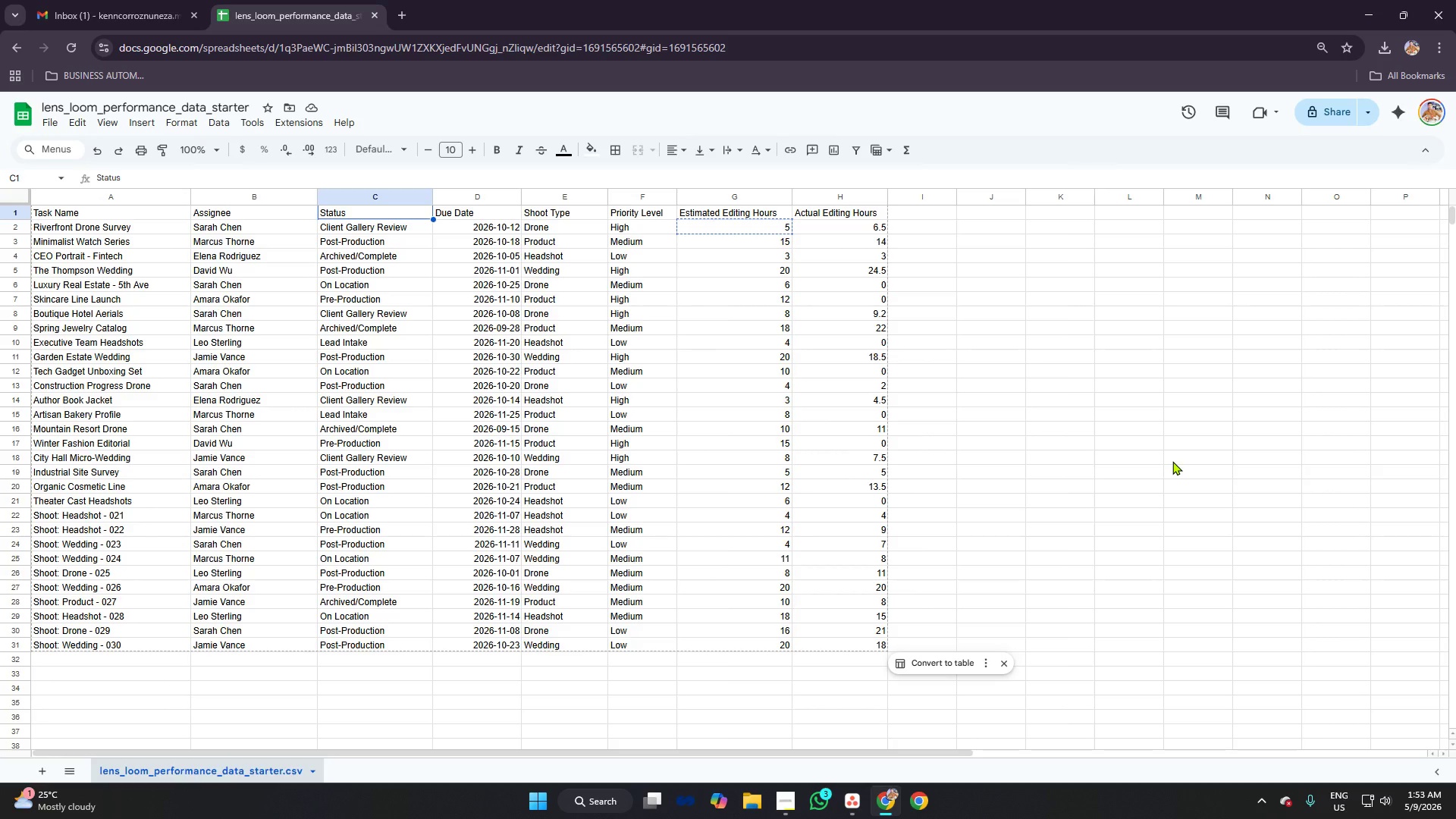 
key(Alt+AltLeft)
 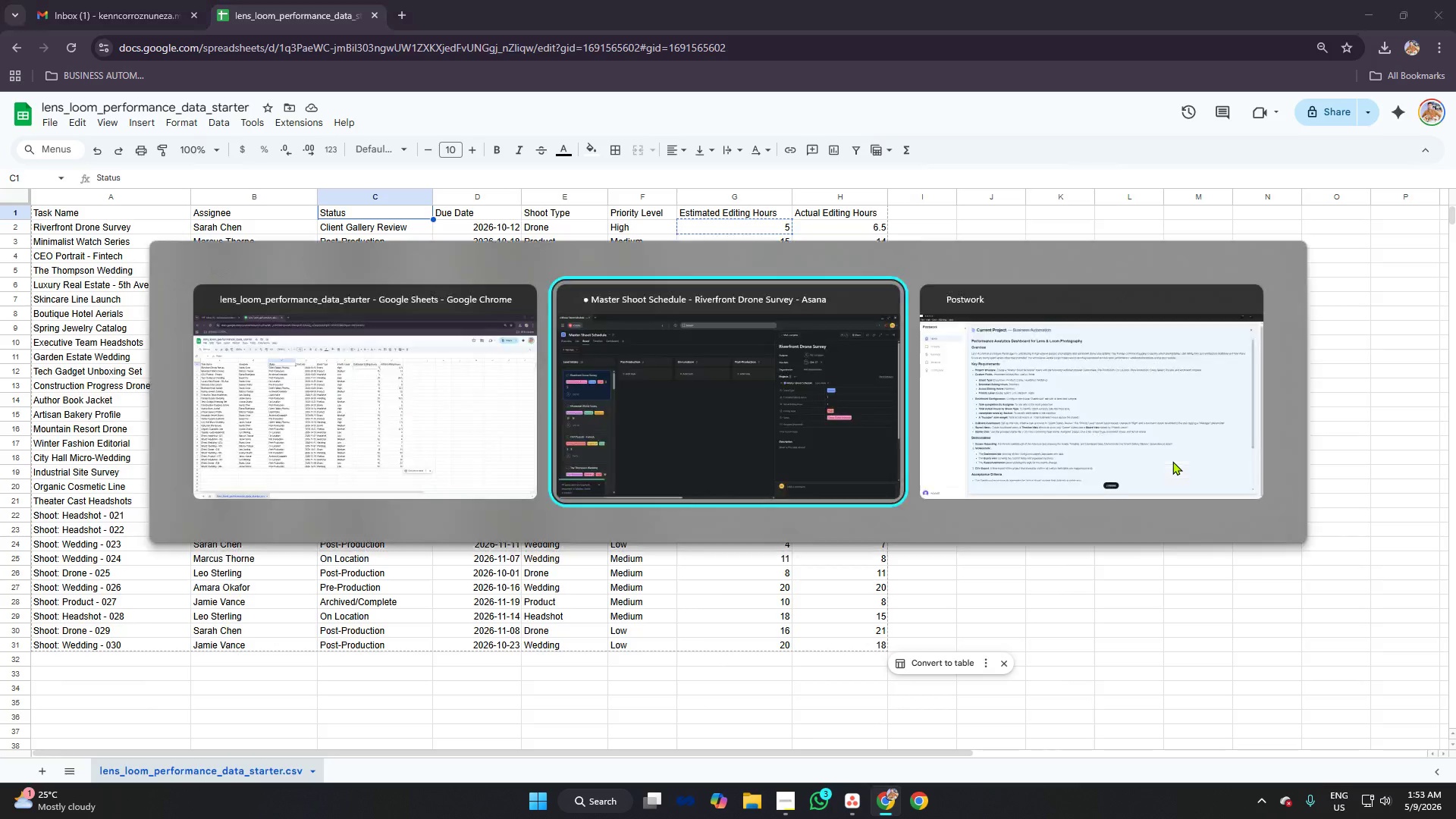 
key(Alt+Tab)
 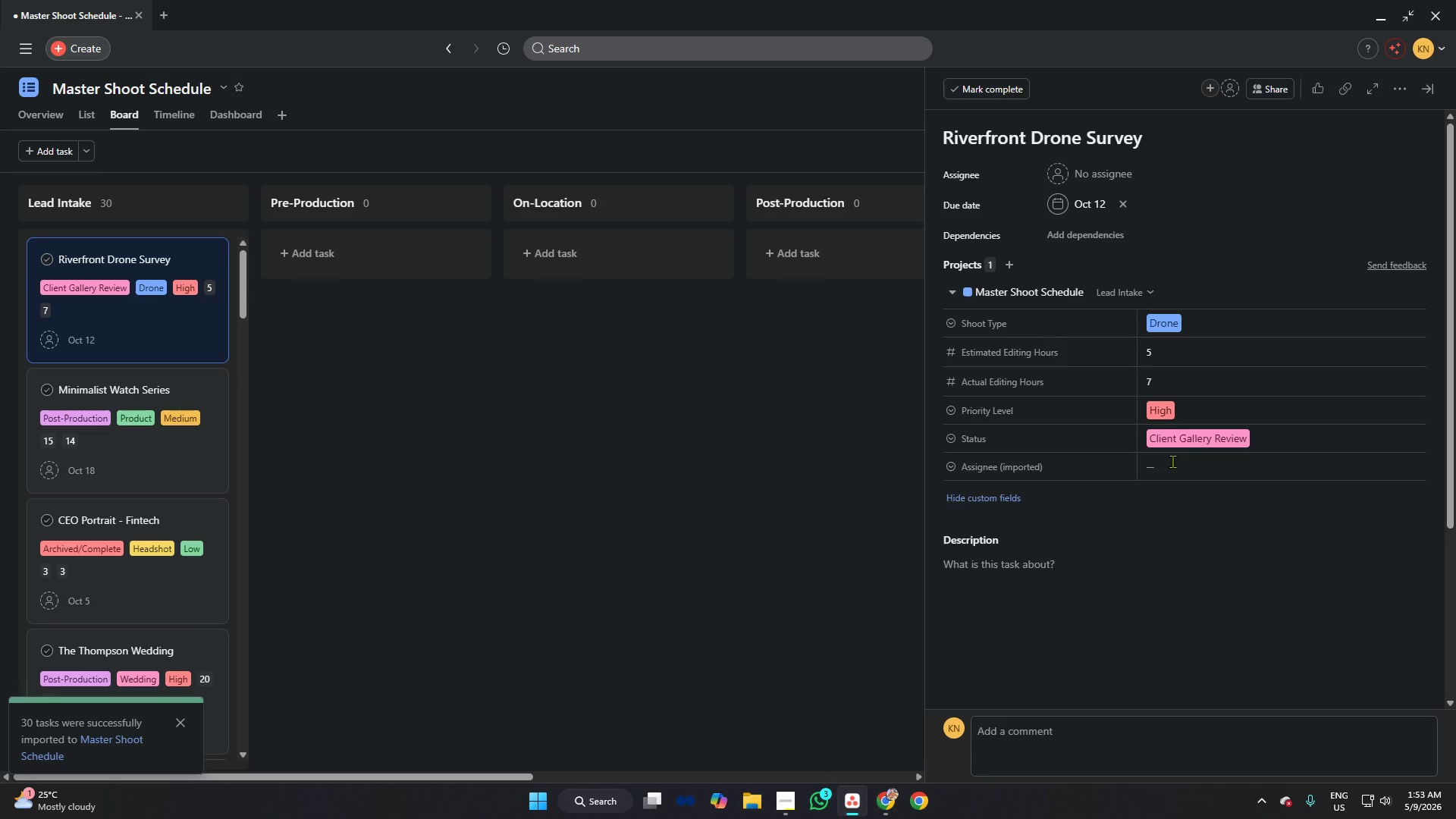 
left_click([1173, 466])
 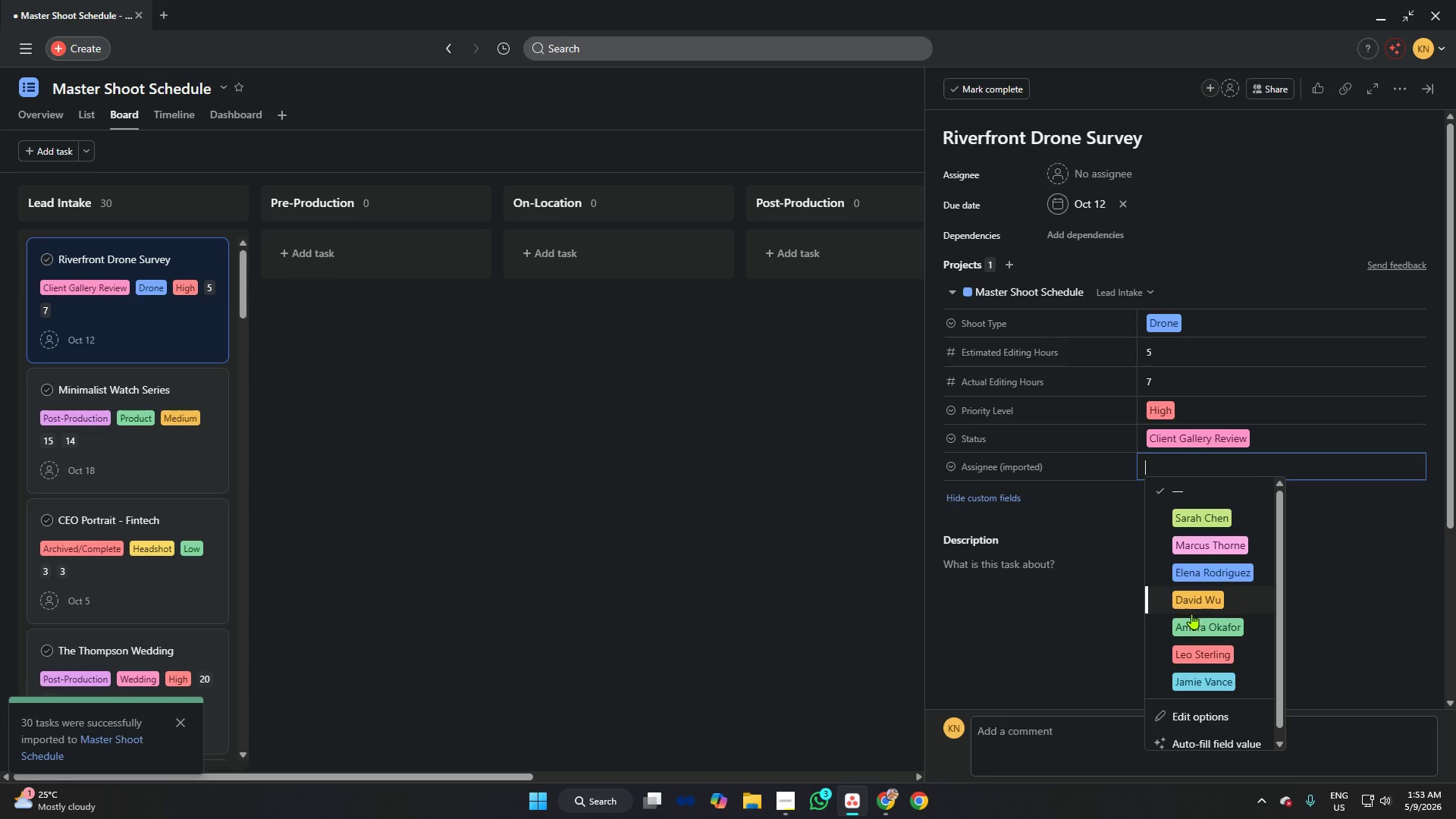 
left_click([1200, 517])
 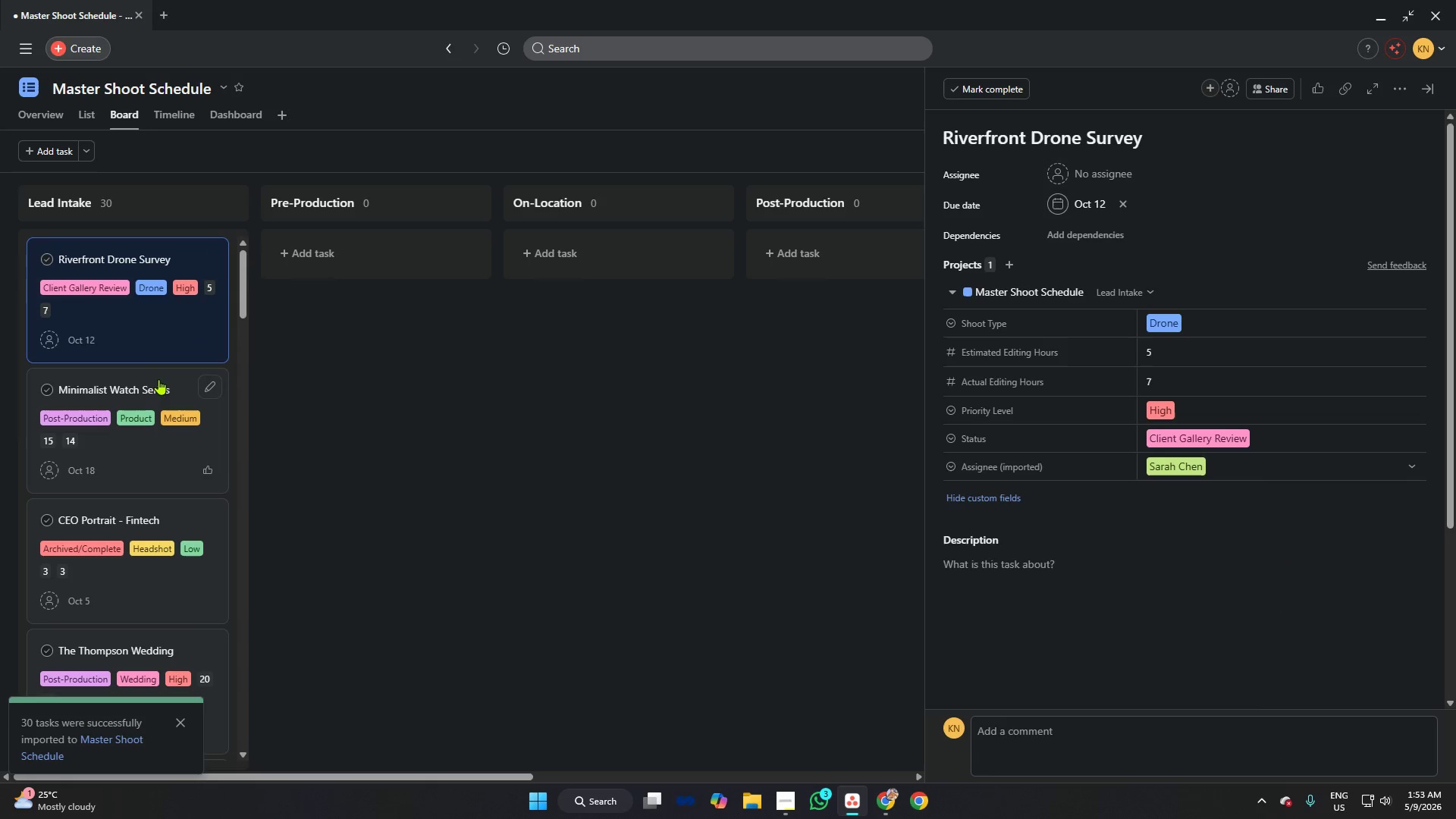 
left_click([165, 380])
 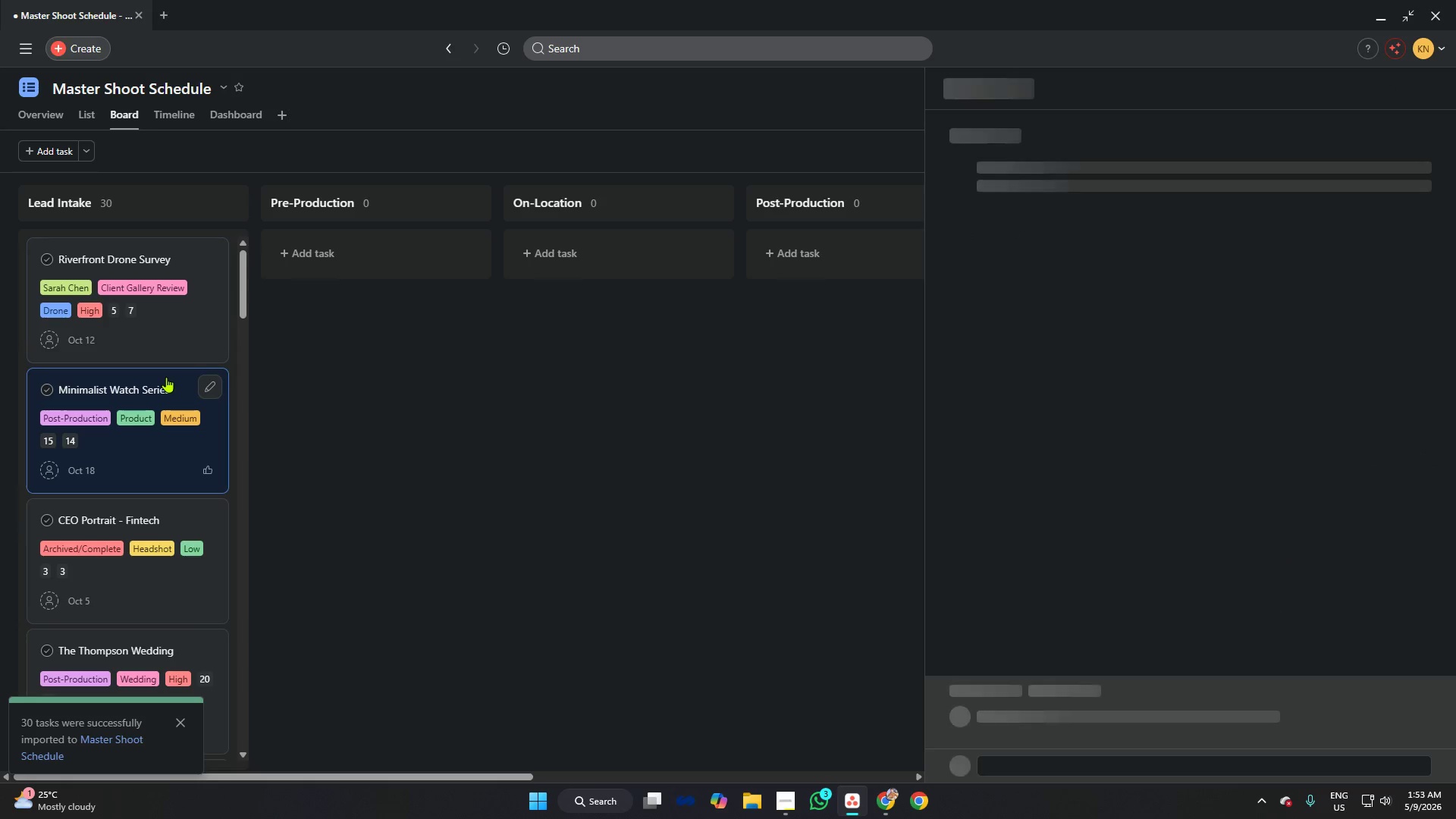 
scroll: coordinate [165, 376], scroll_direction: down, amount: 2.0
 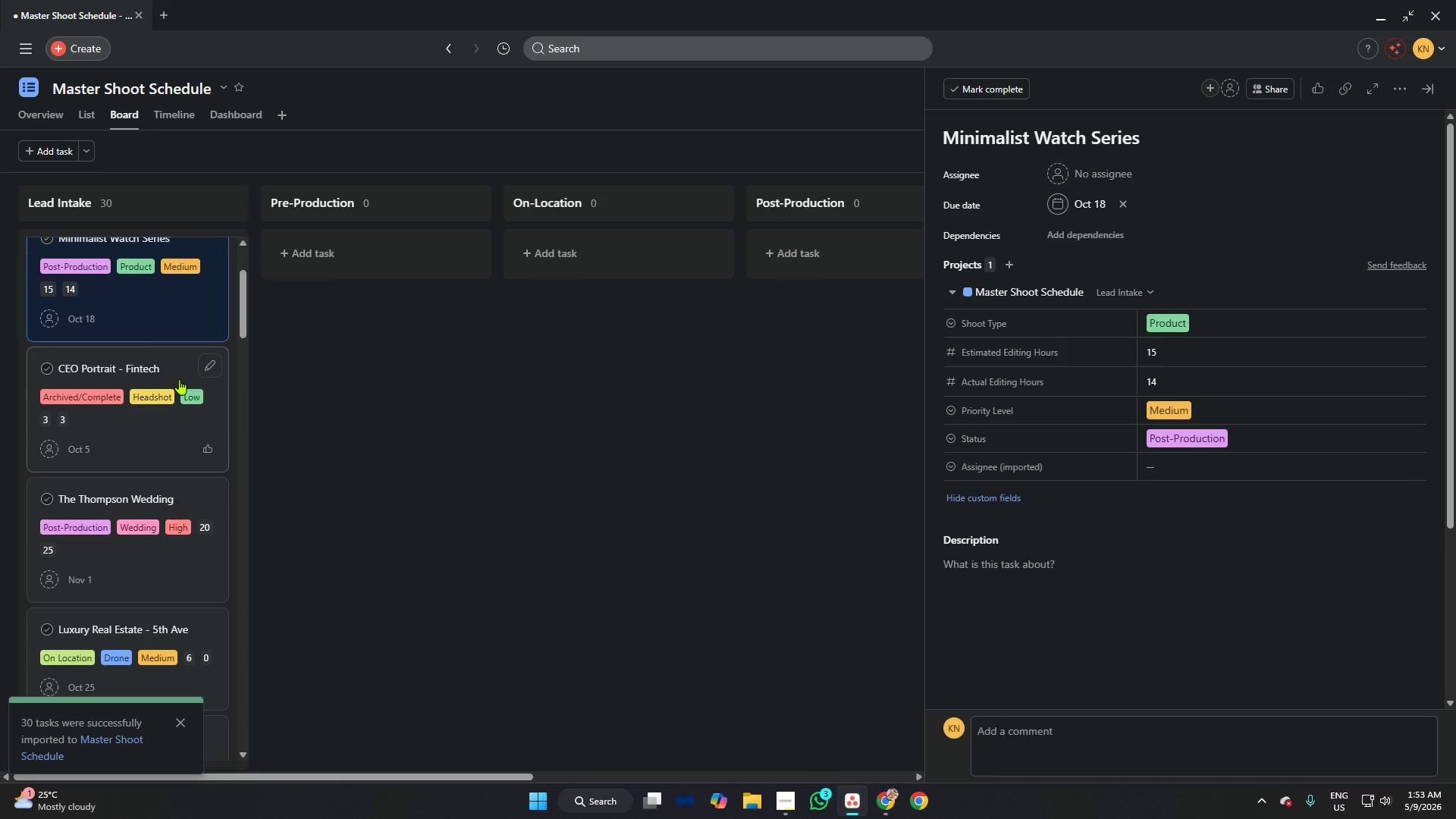 
key(Alt+AltLeft)
 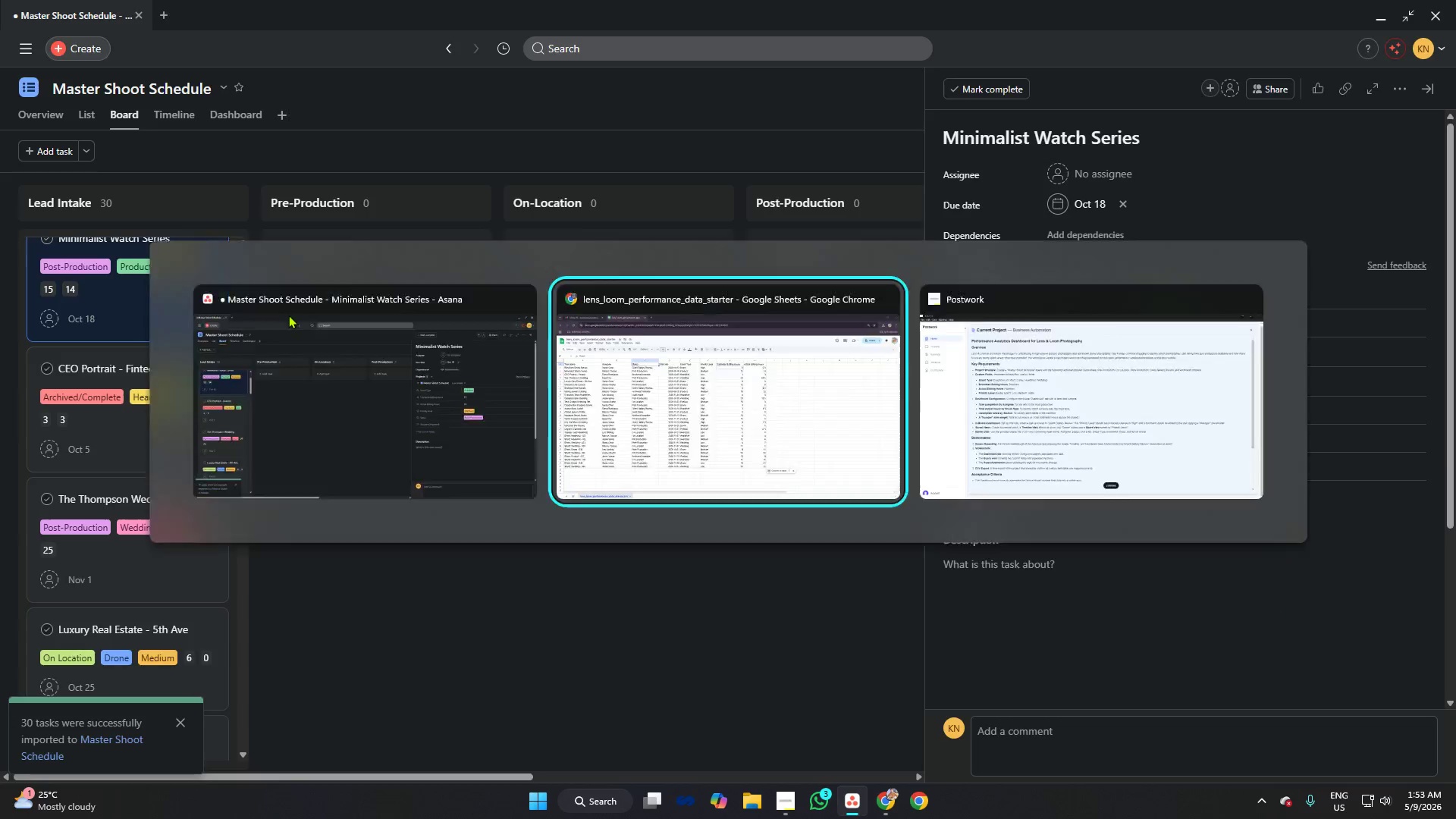 
key(Alt+Tab)
 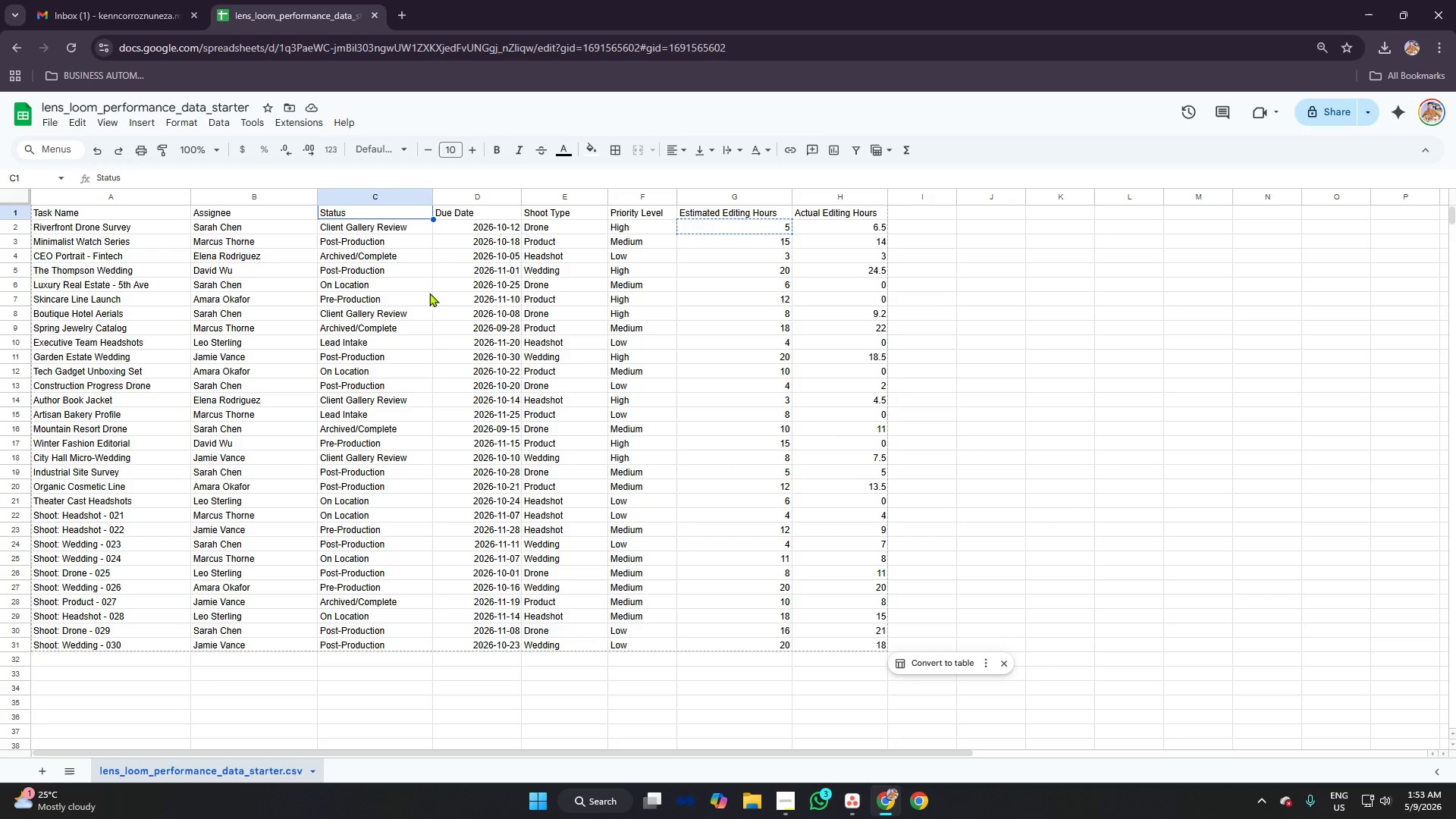 
key(Alt+AltLeft)
 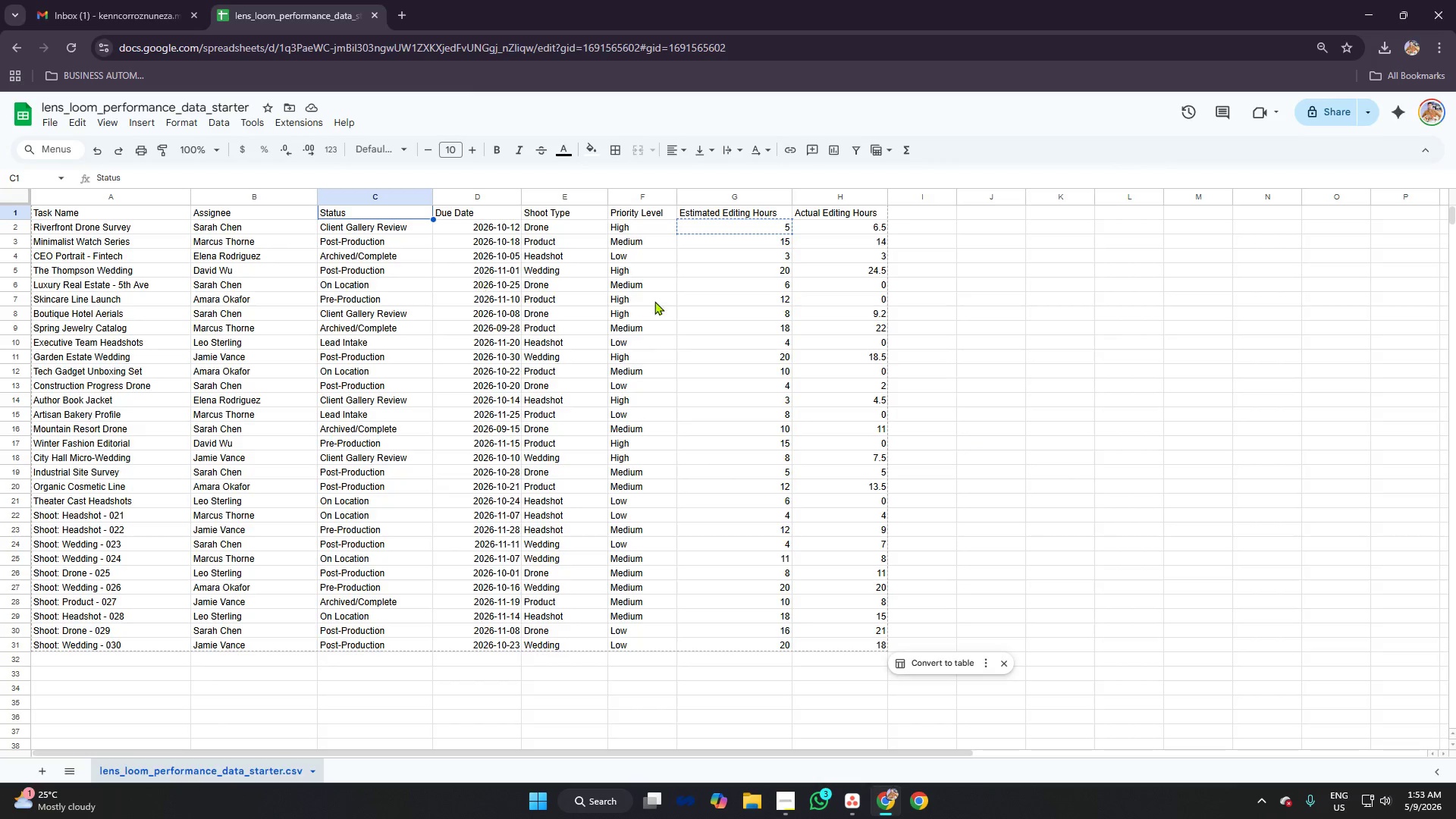 
key(Alt+Tab)
 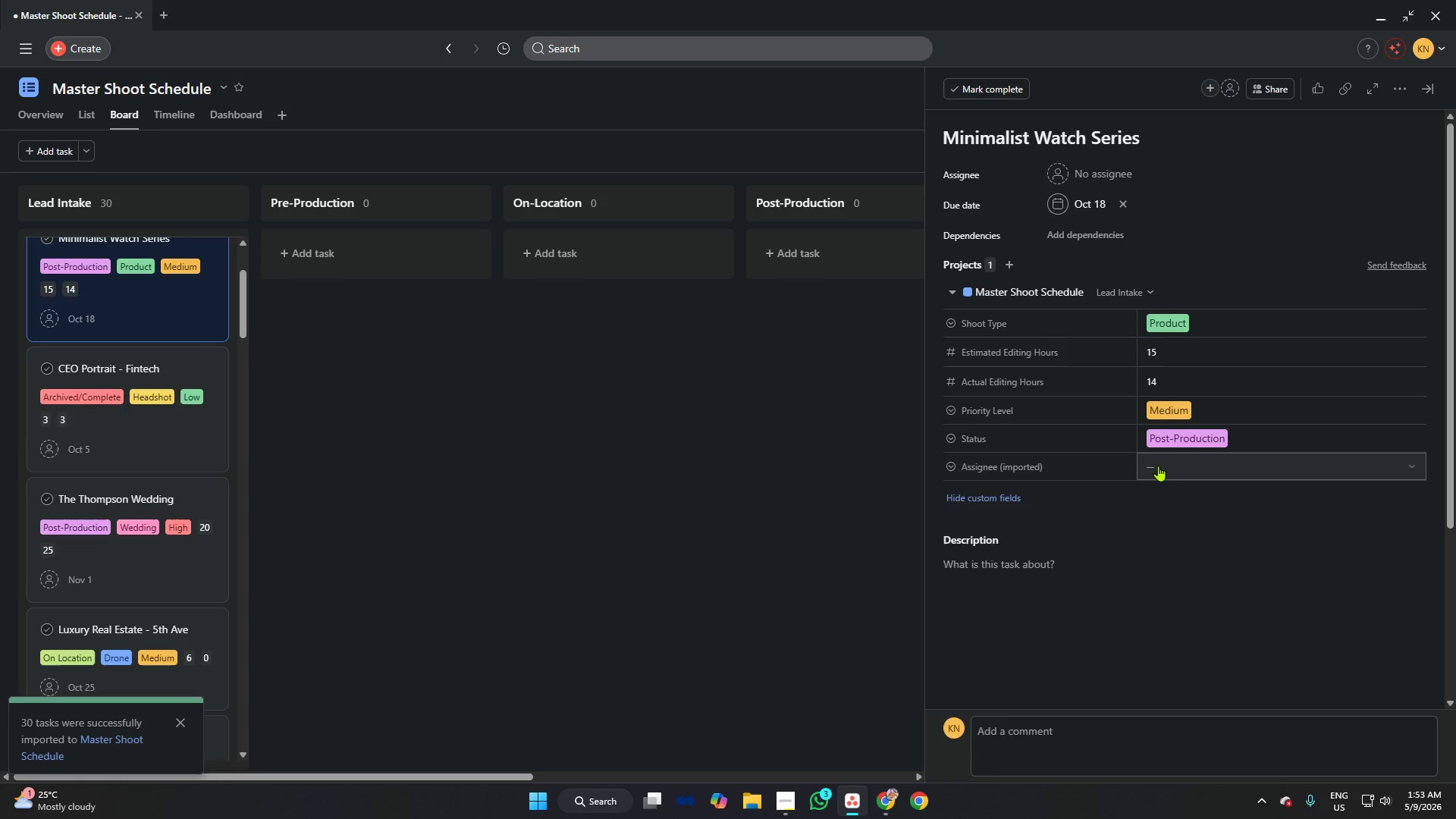 
left_click([1169, 463])
 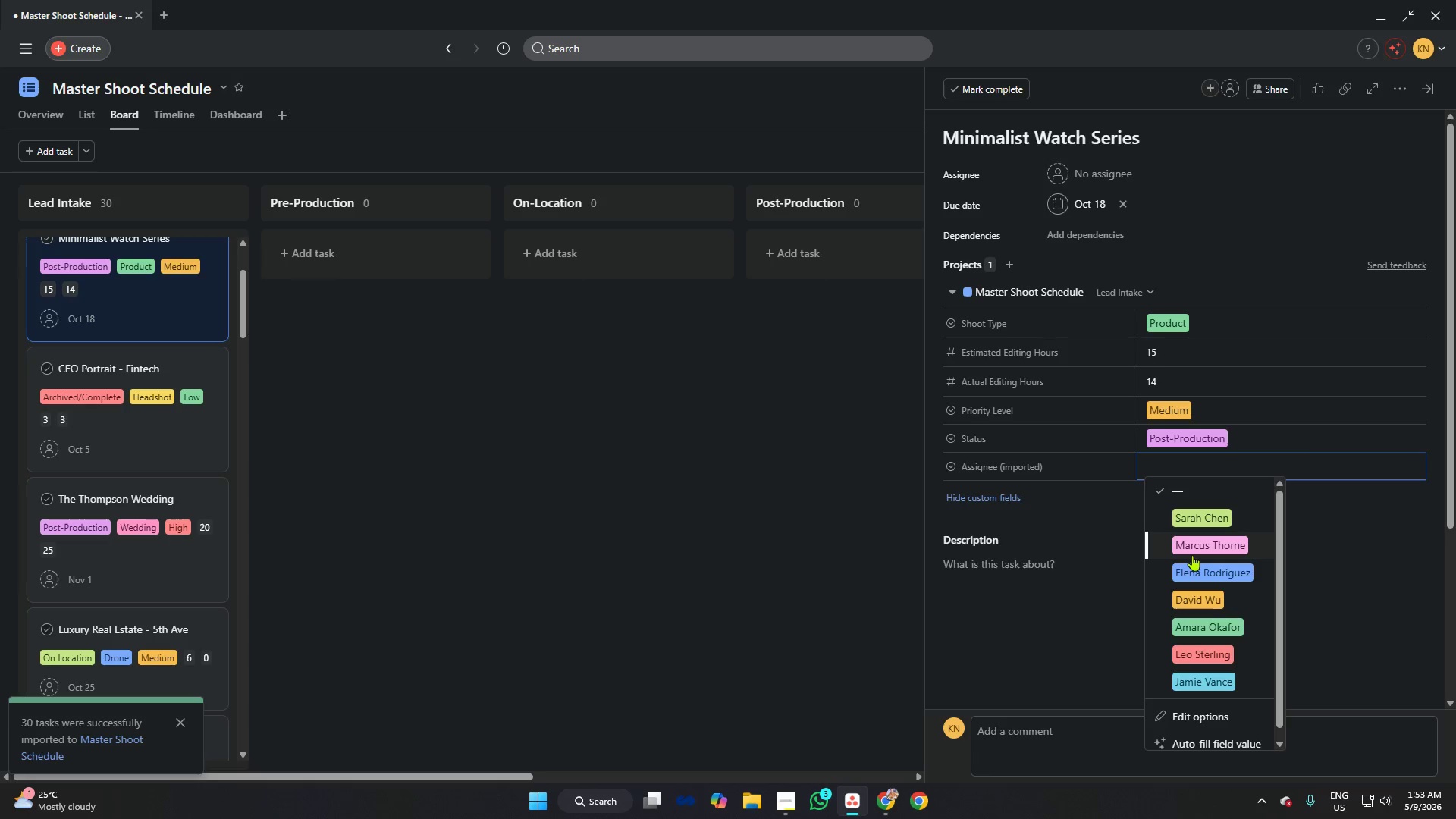 
left_click([1191, 548])
 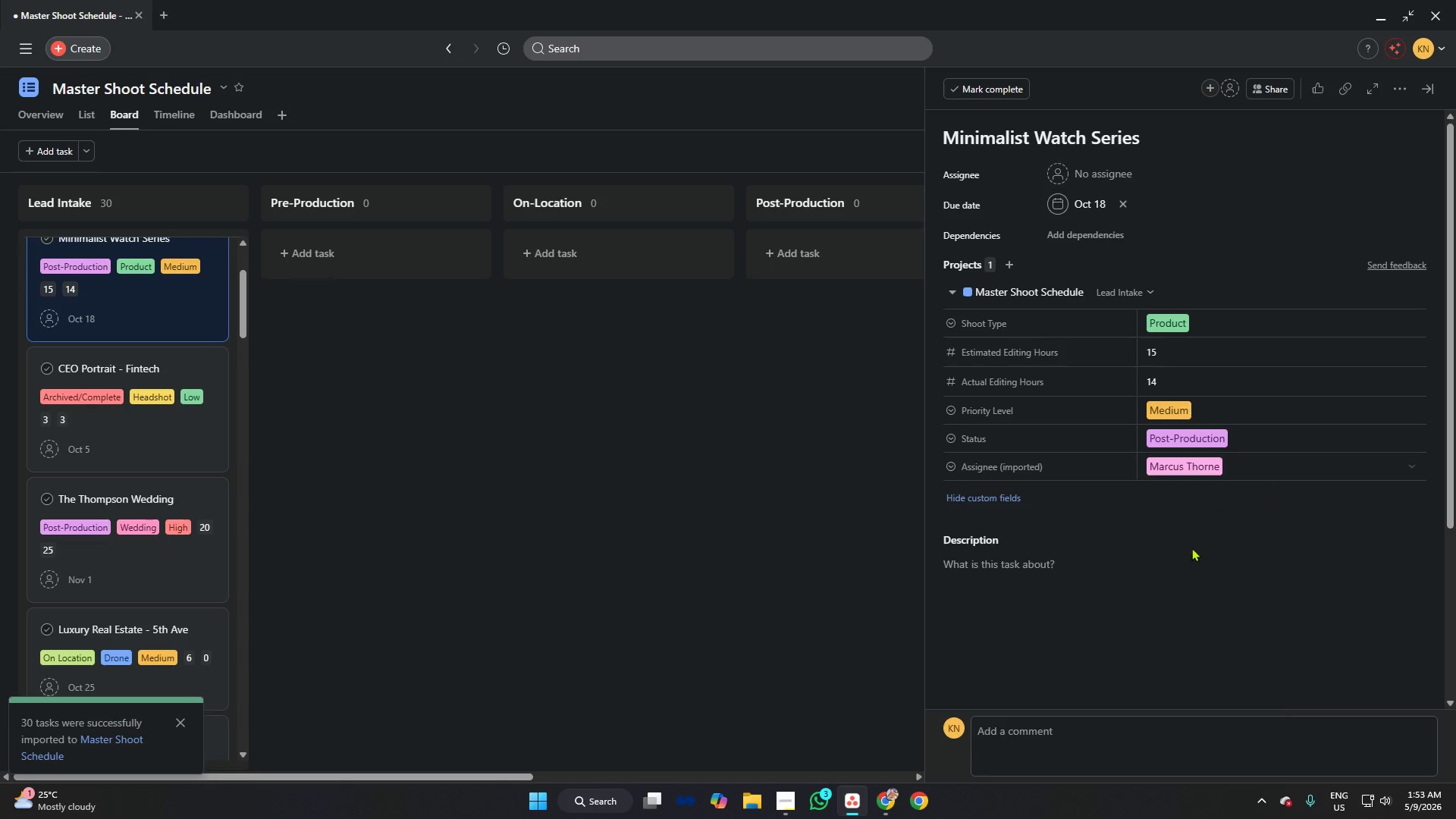 
key(Alt+AltLeft)
 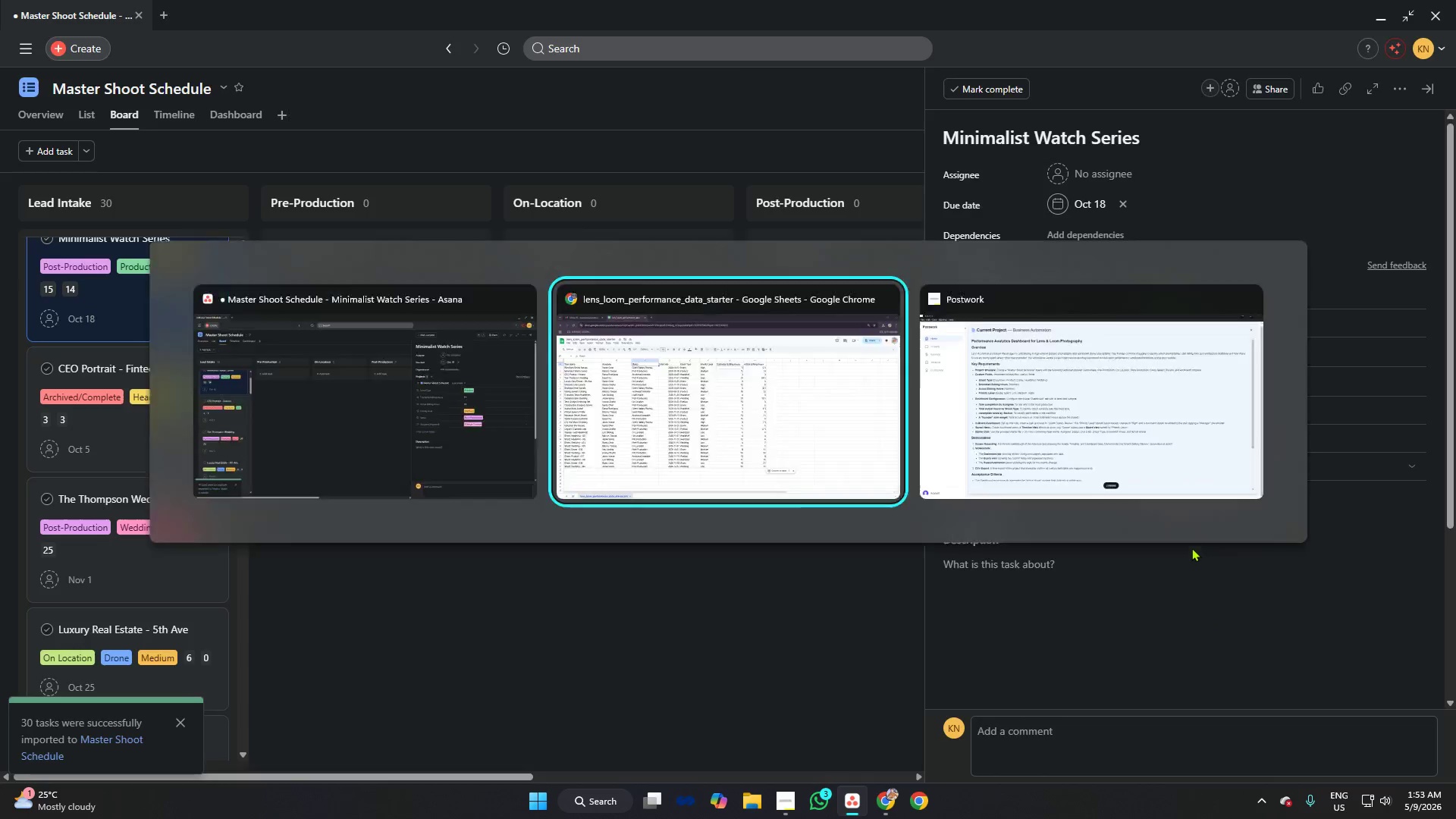 
key(Alt+Tab)
 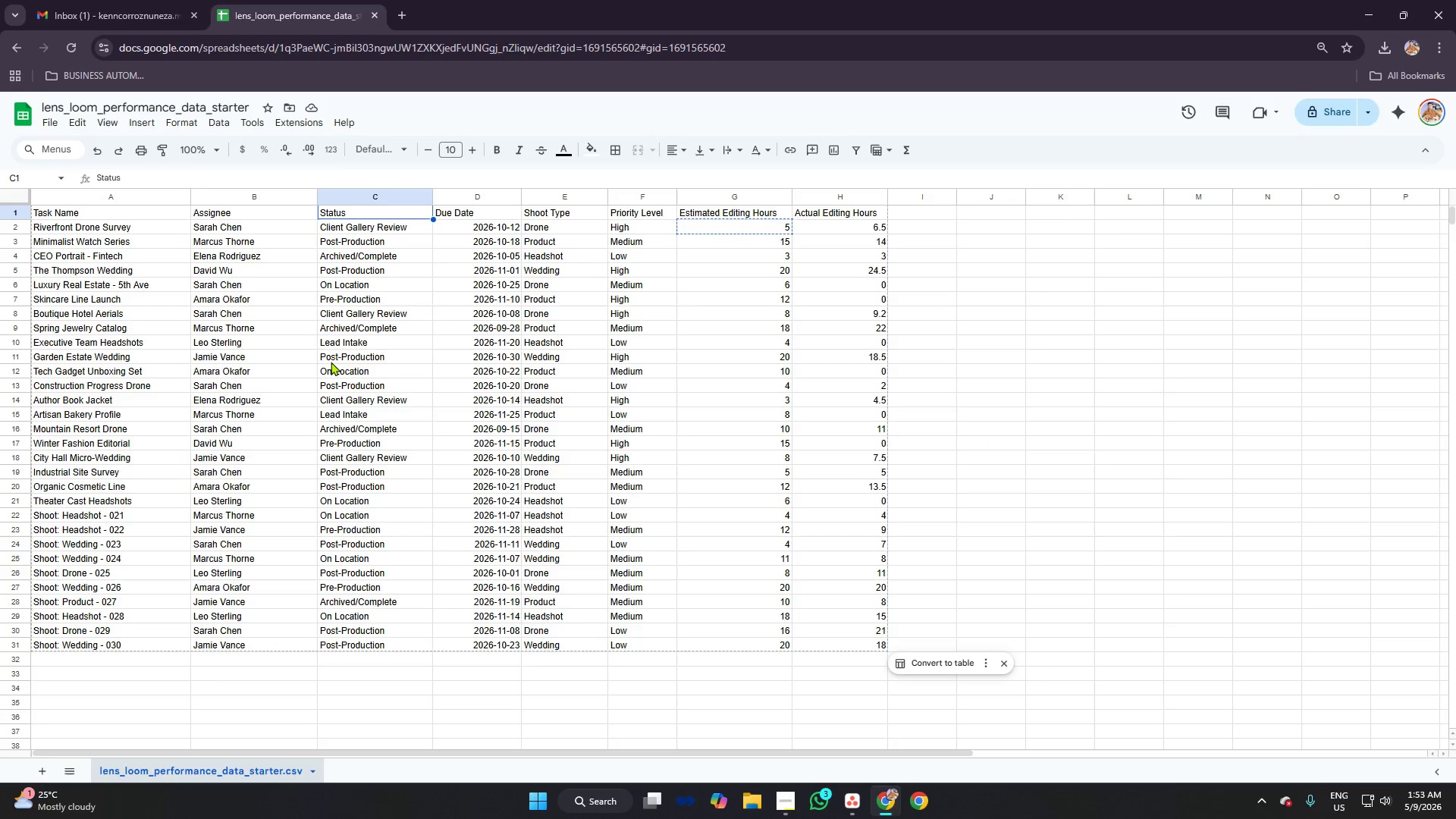 
key(Alt+AltLeft)
 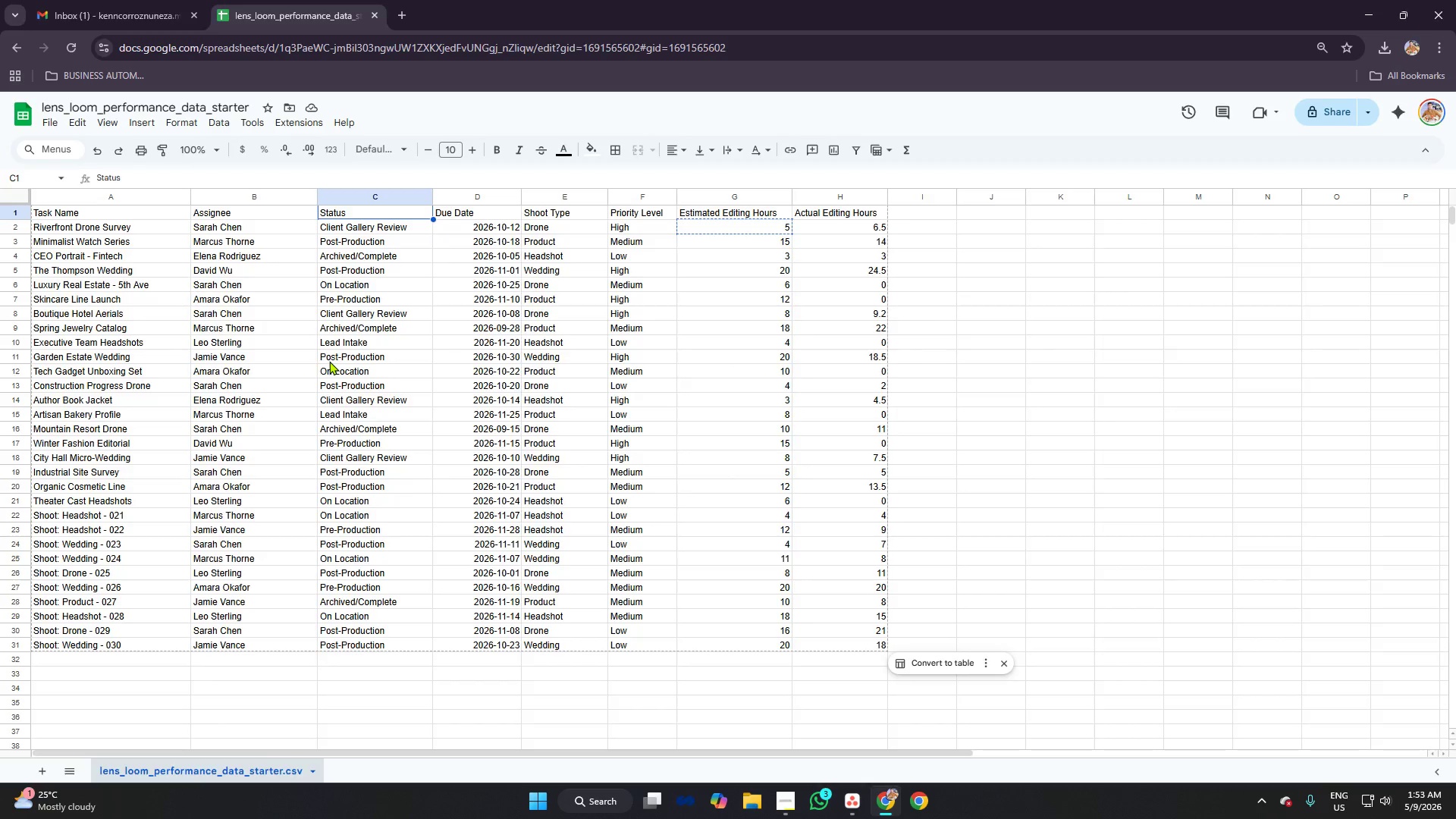 
key(Alt+Tab)
 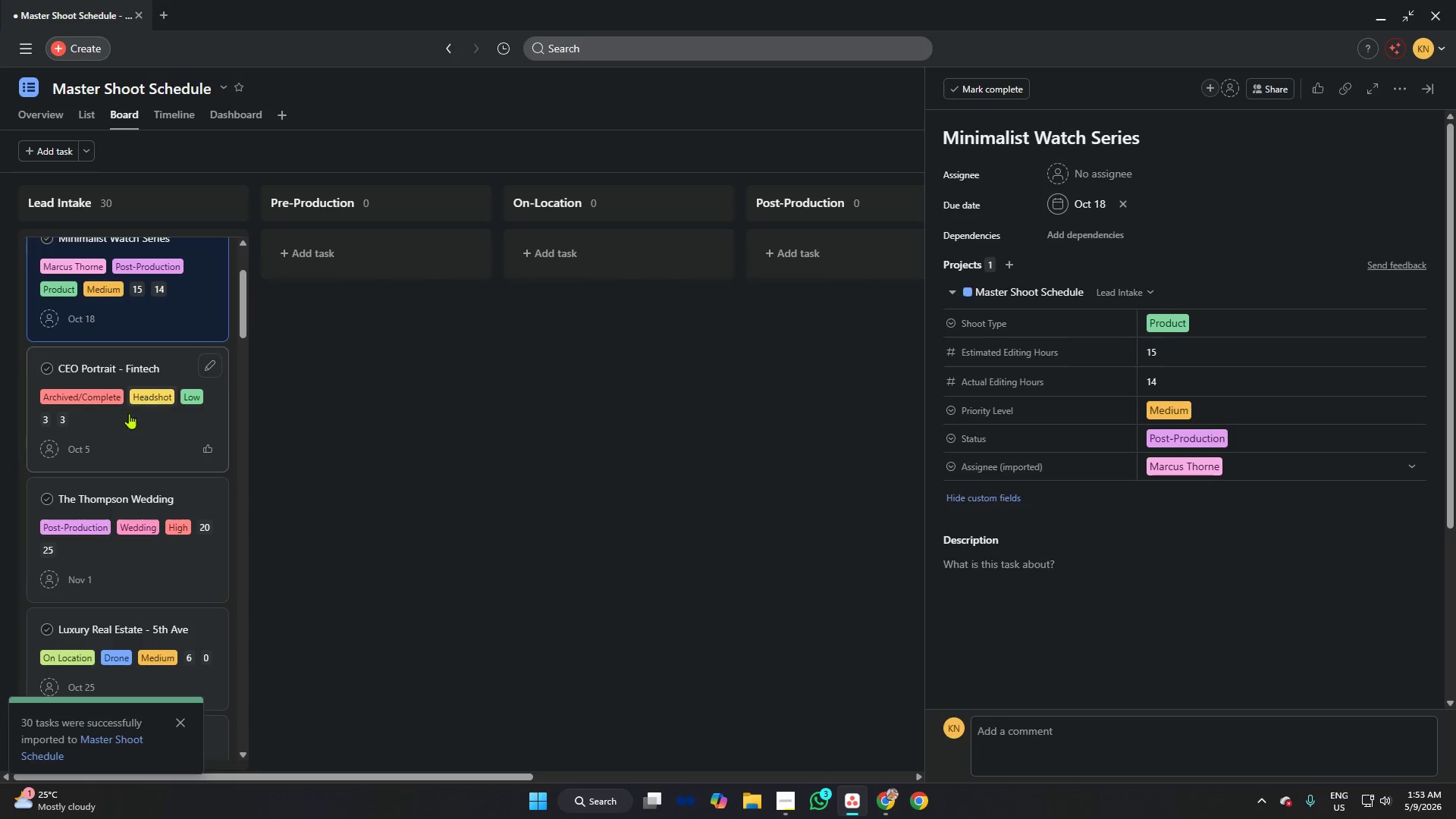 
left_click([128, 441])
 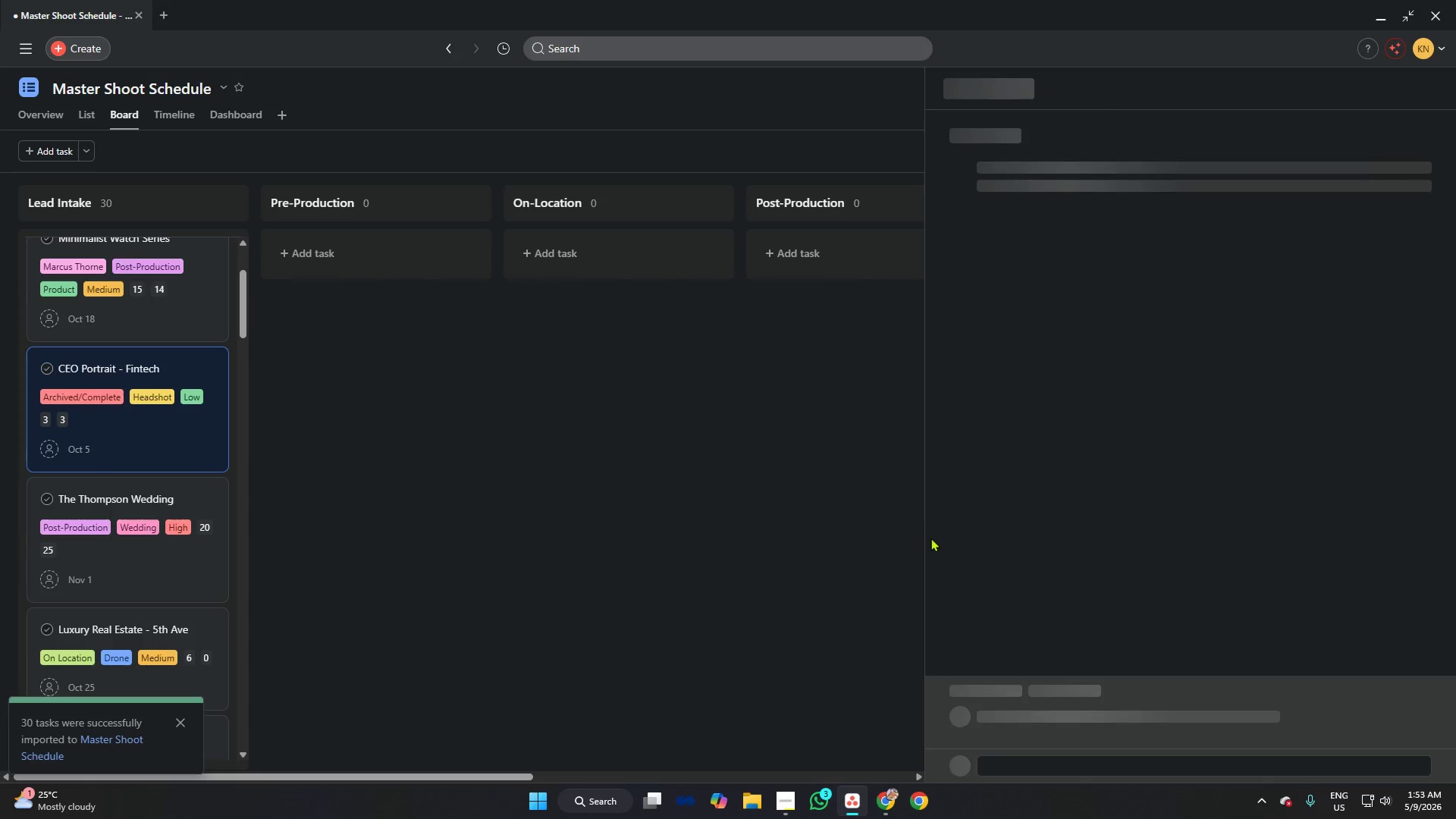 
key(Alt+AltLeft)
 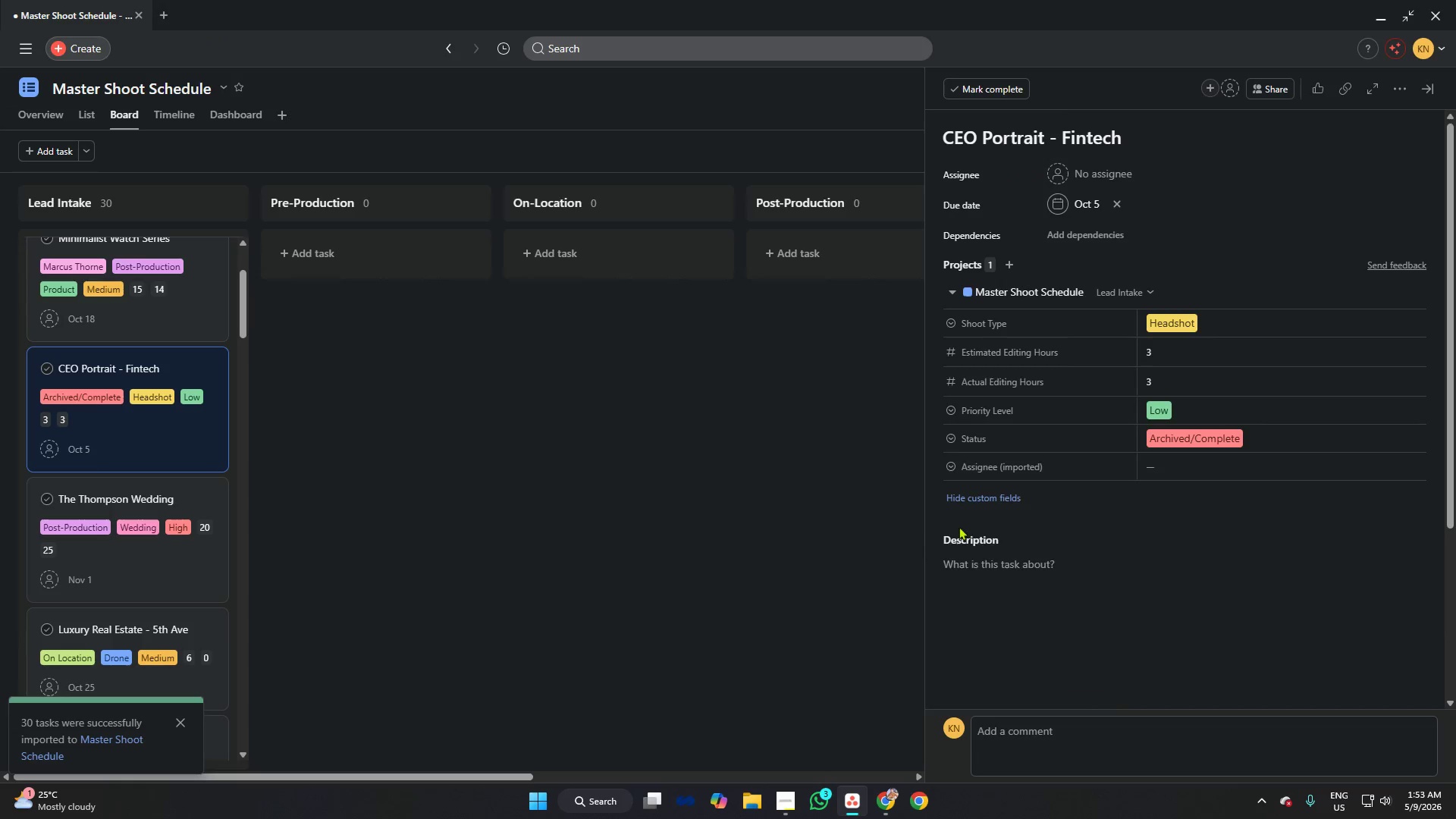 
key(Alt+Tab)
 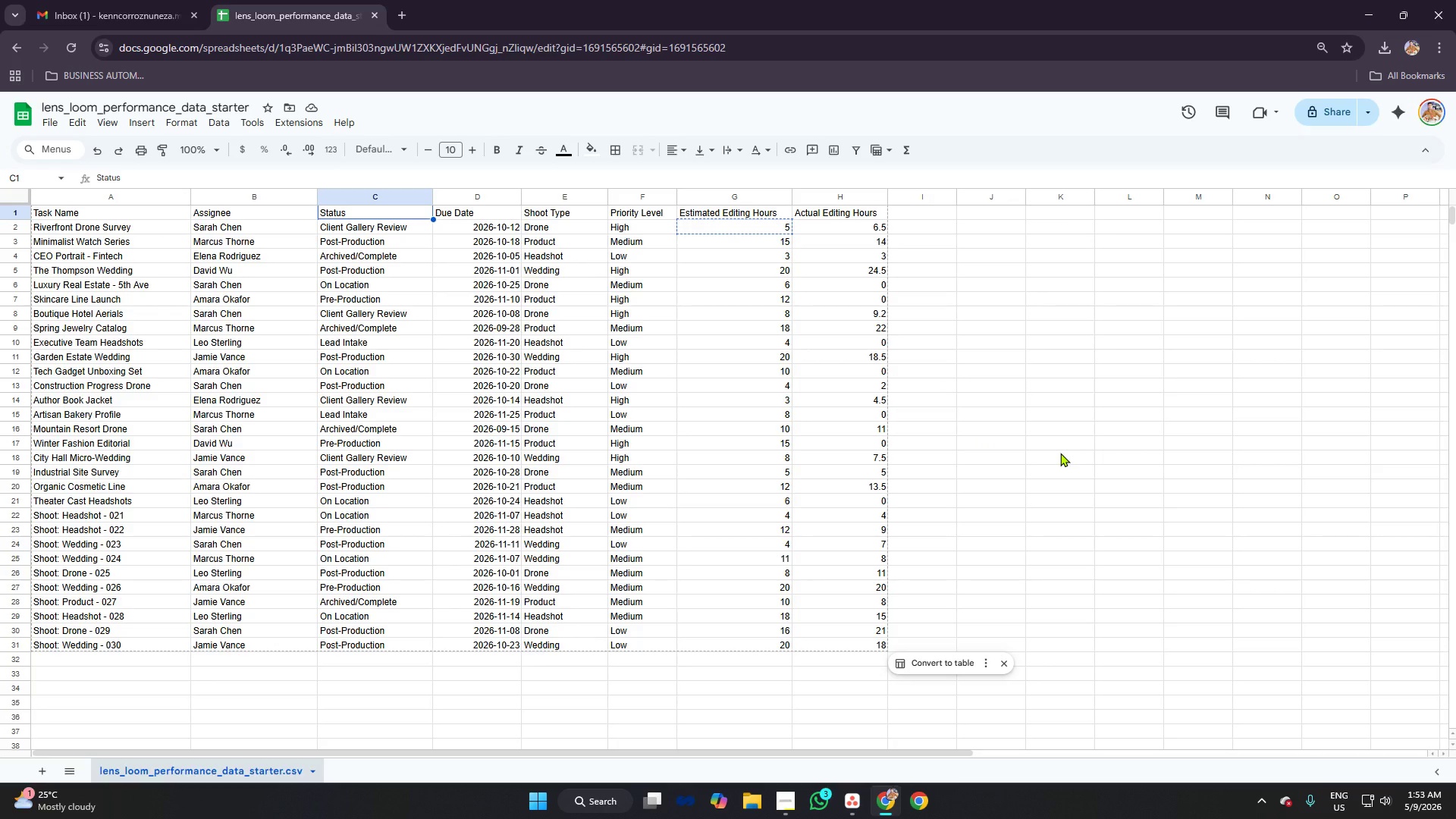 
key(Alt+AltLeft)
 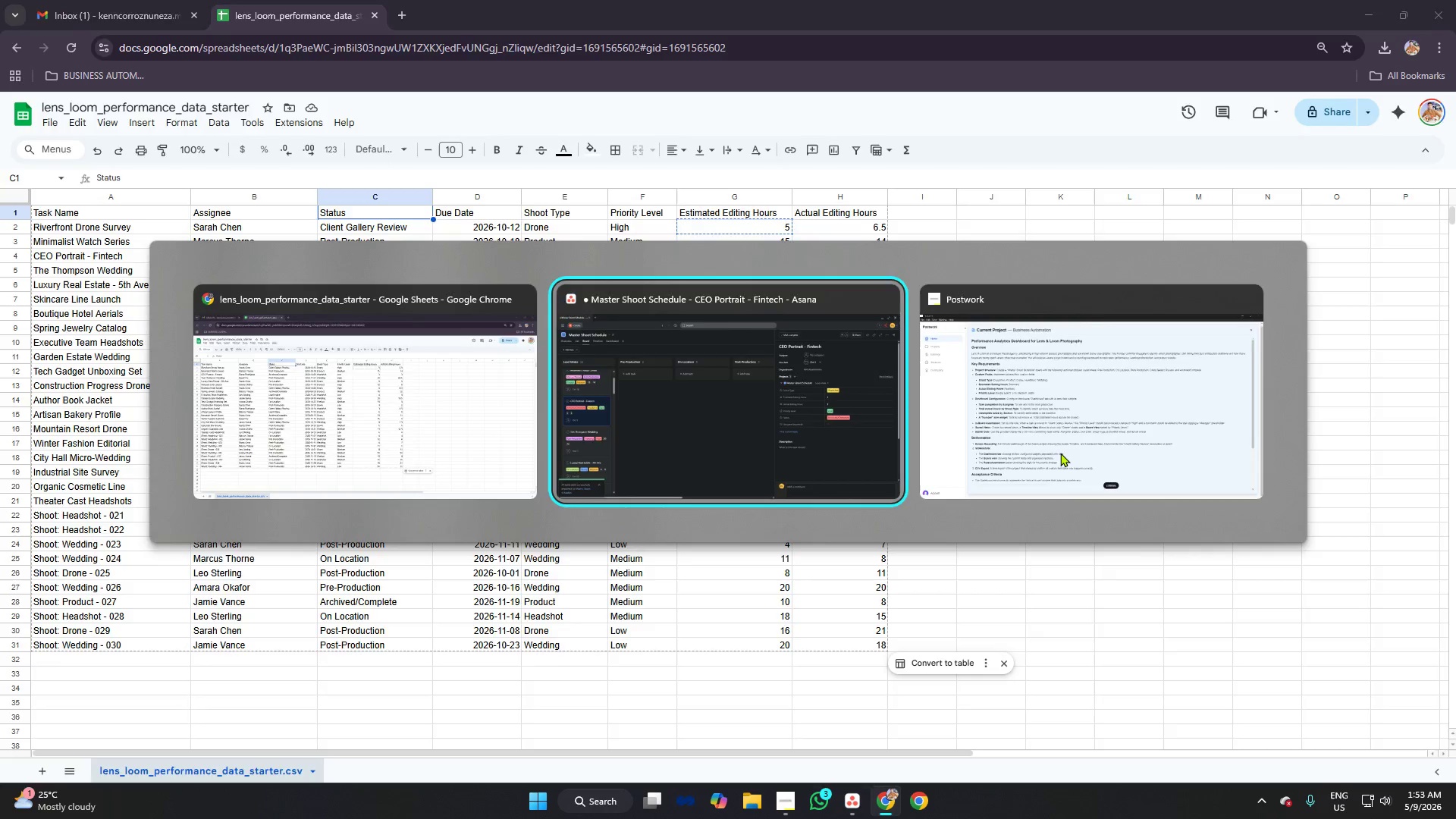 
key(Alt+Tab)
 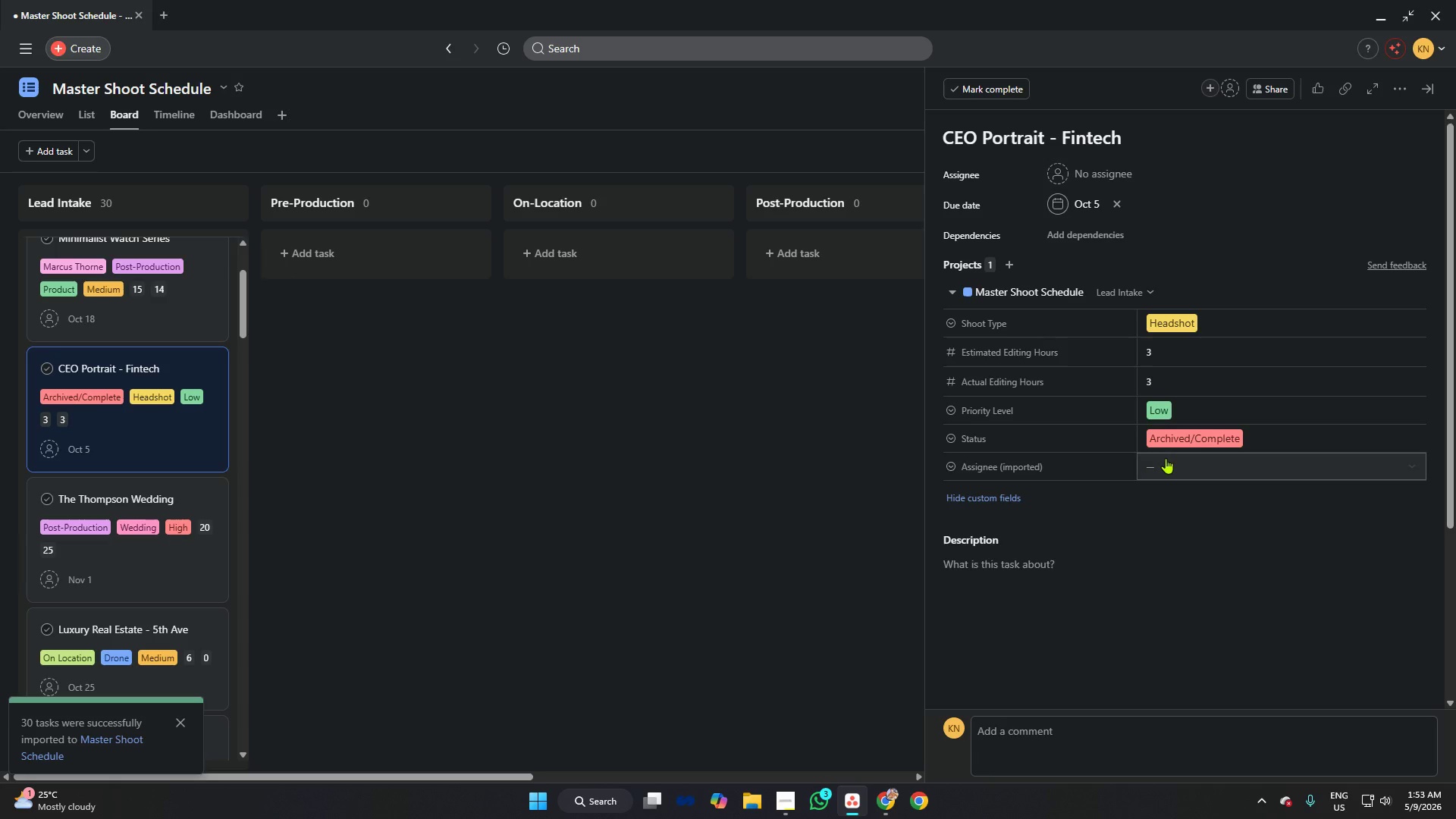 
left_click([1167, 458])
 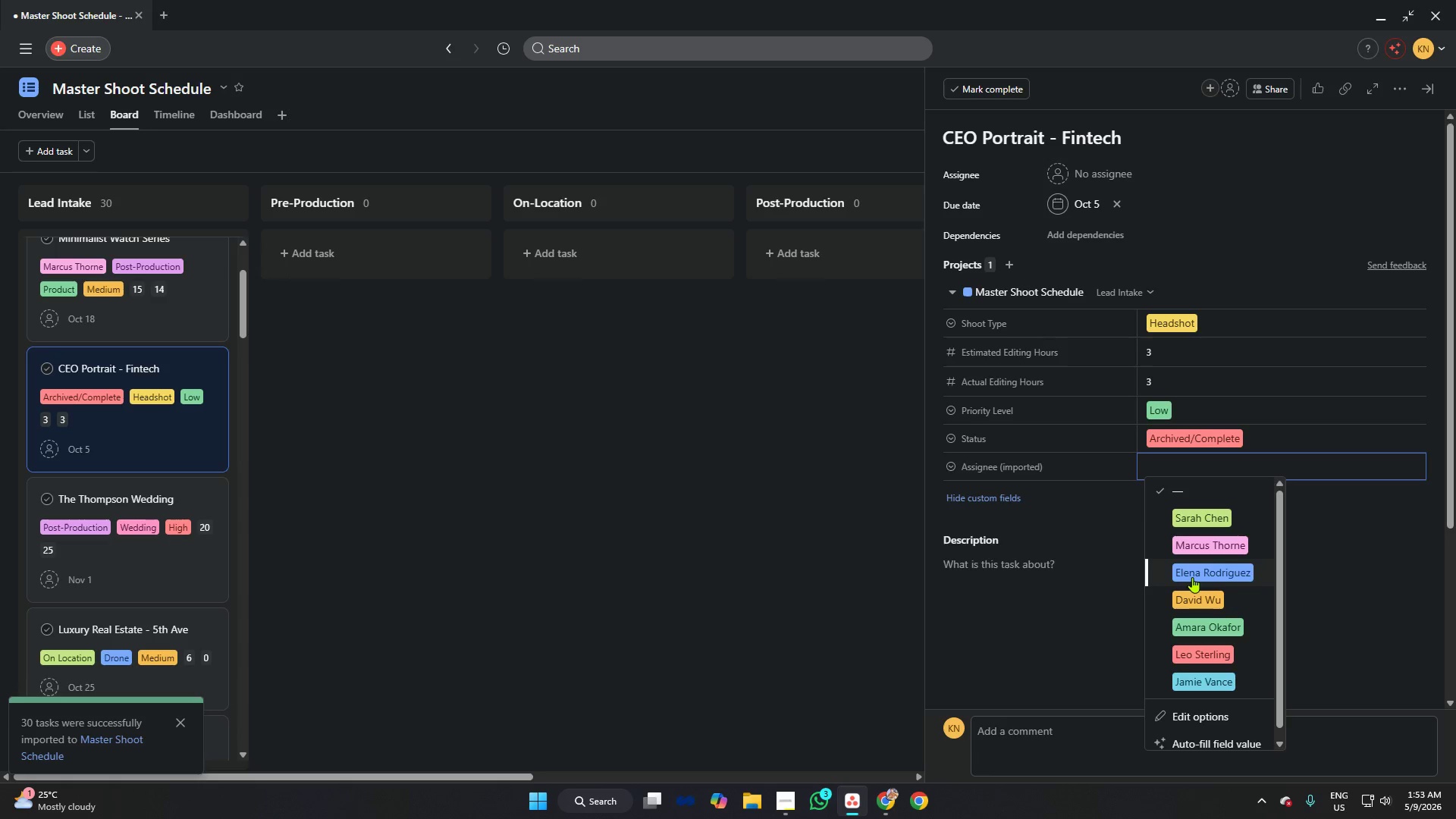 
left_click([1192, 577])
 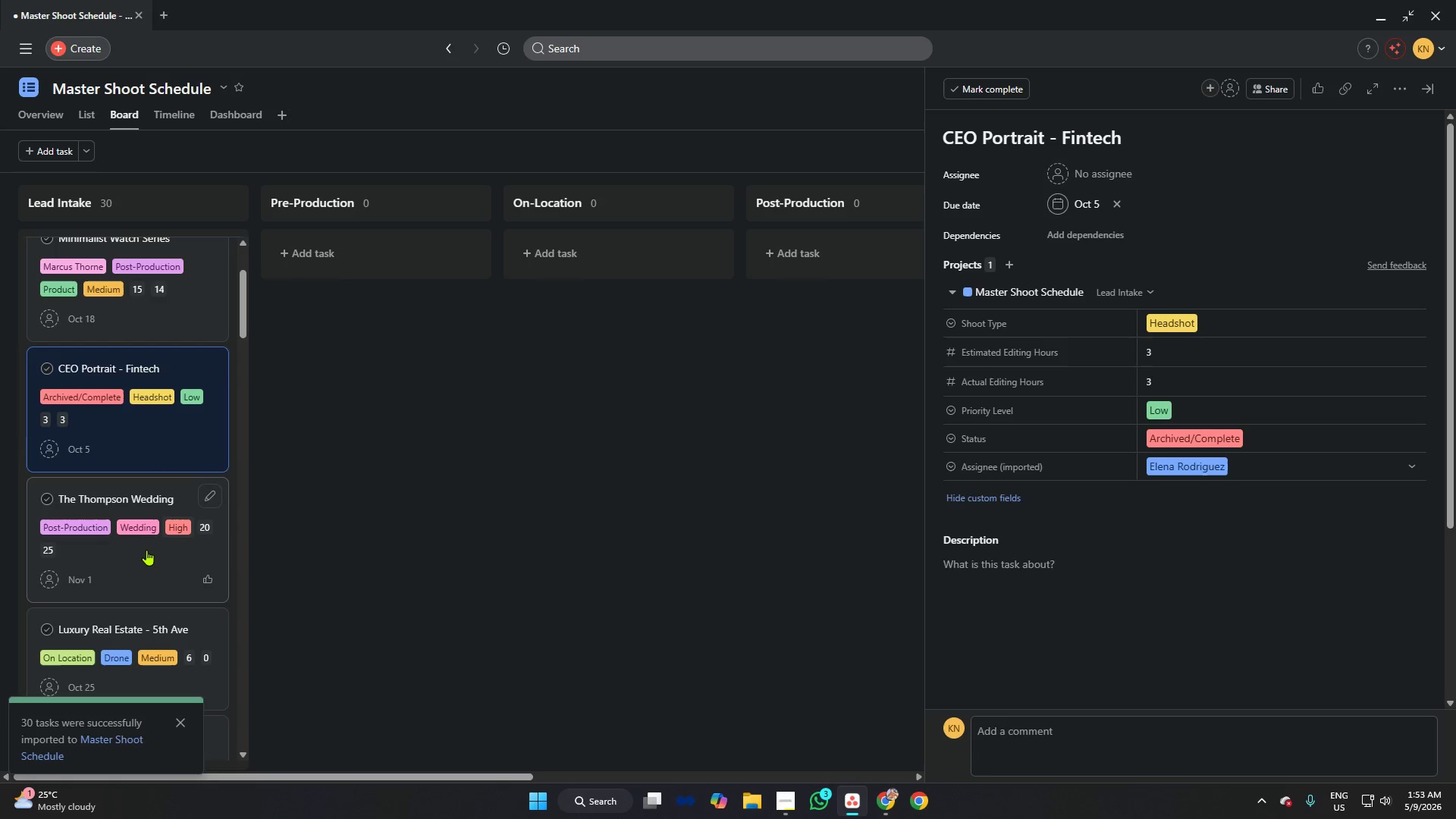 
left_click([146, 550])
 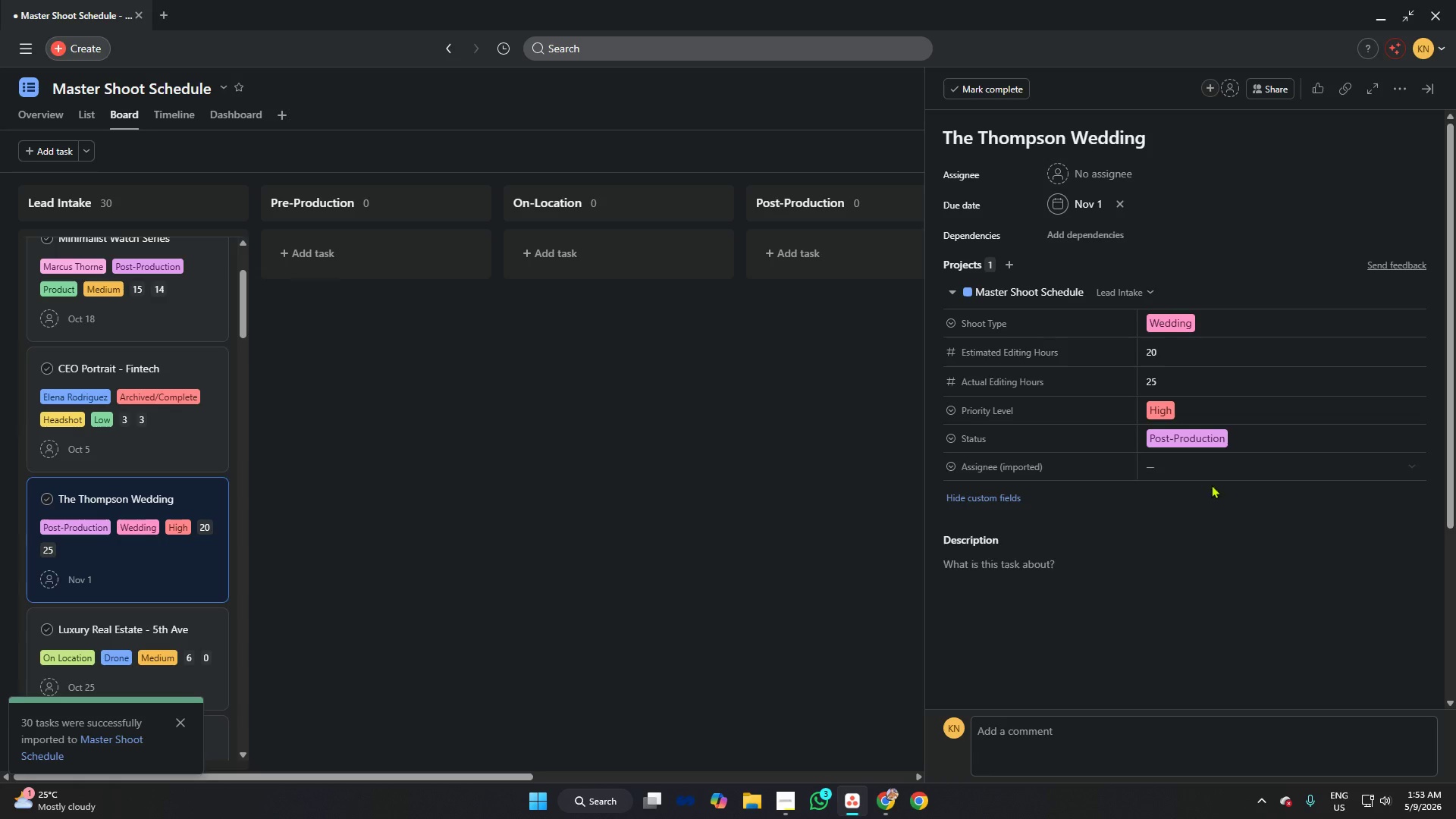 
left_click([1201, 477])
 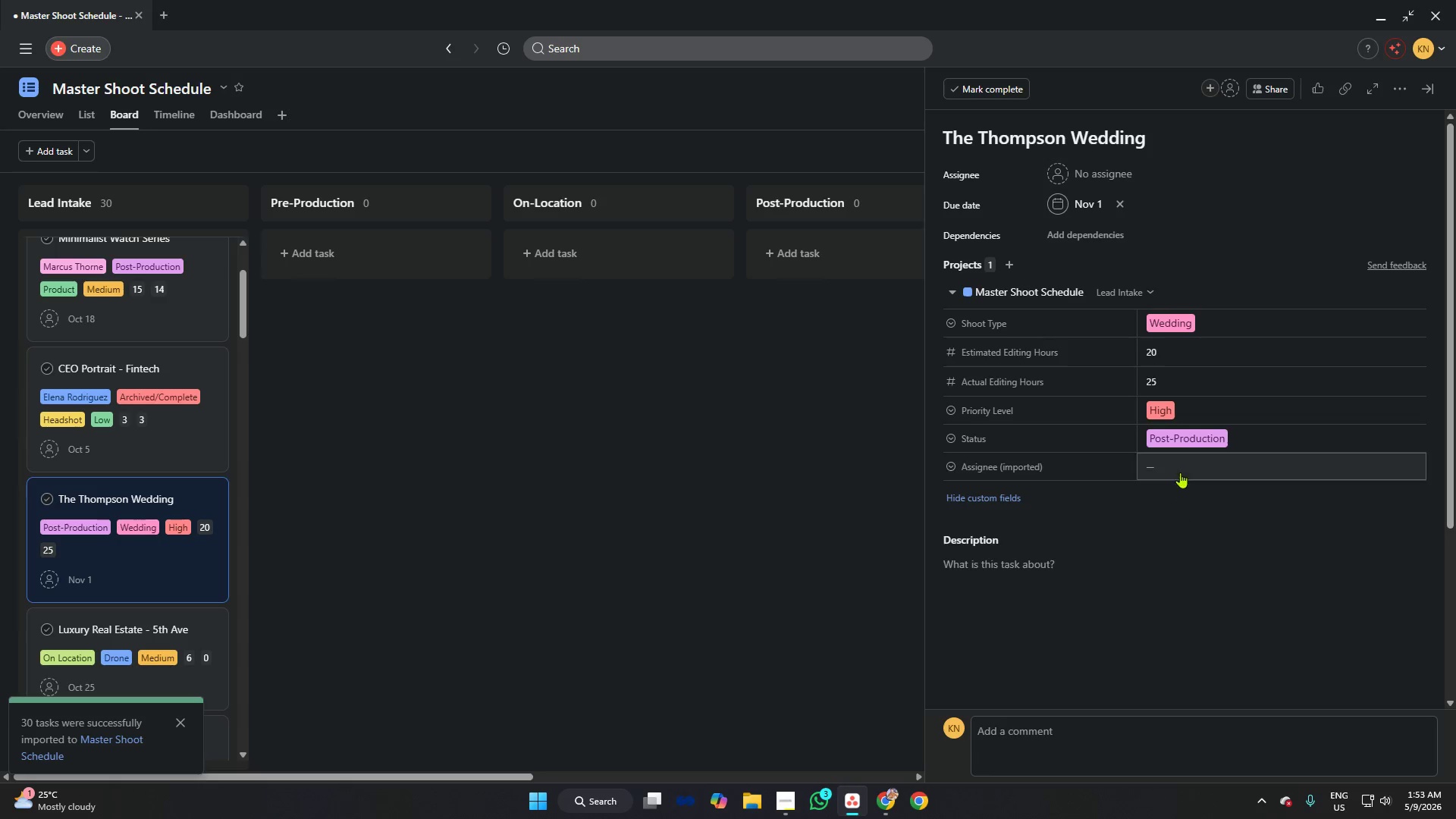 
left_click([1180, 470])
 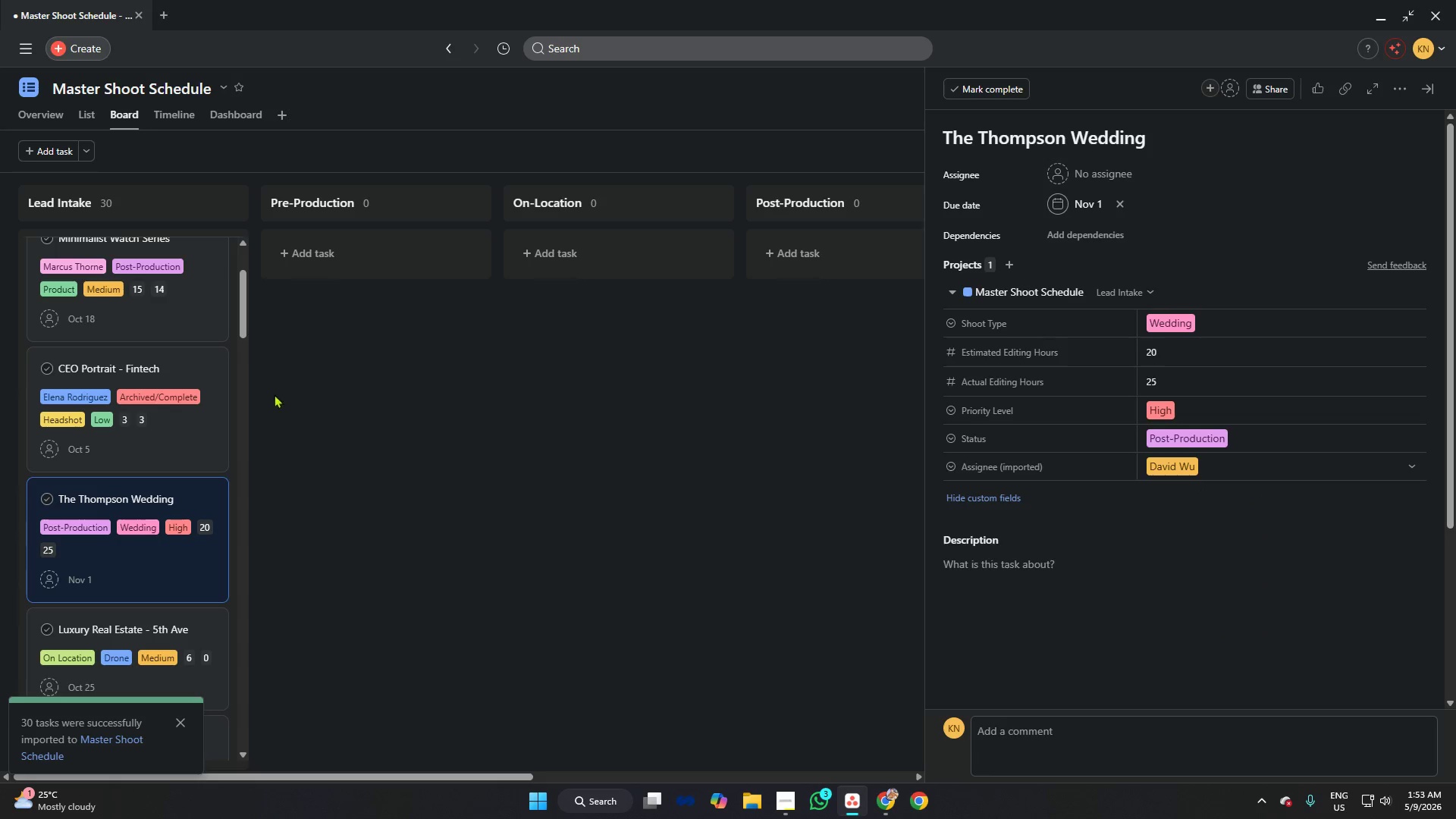 
scroll: coordinate [177, 338], scroll_direction: down, amount: 3.0
 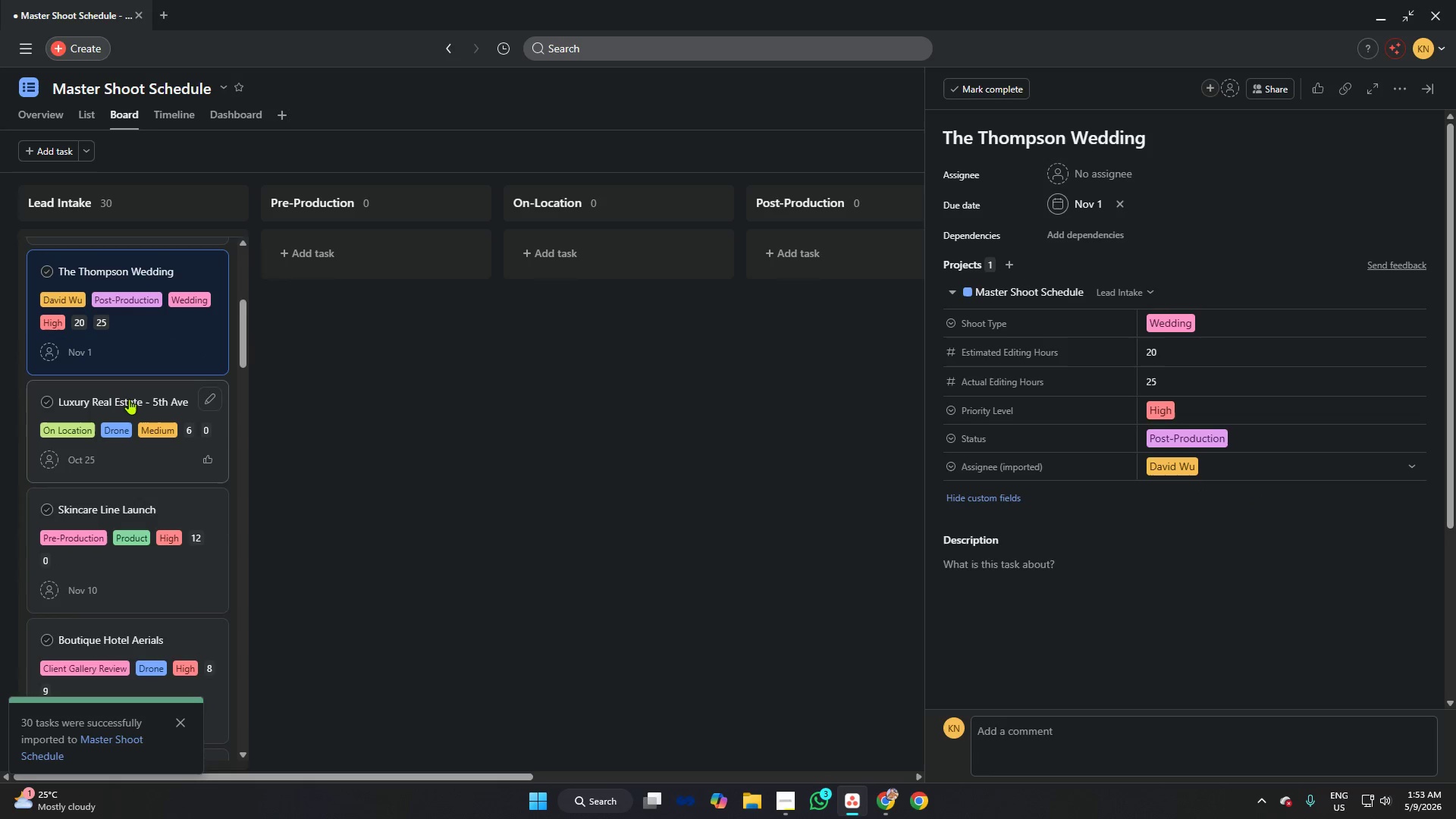 
left_click([127, 393])
 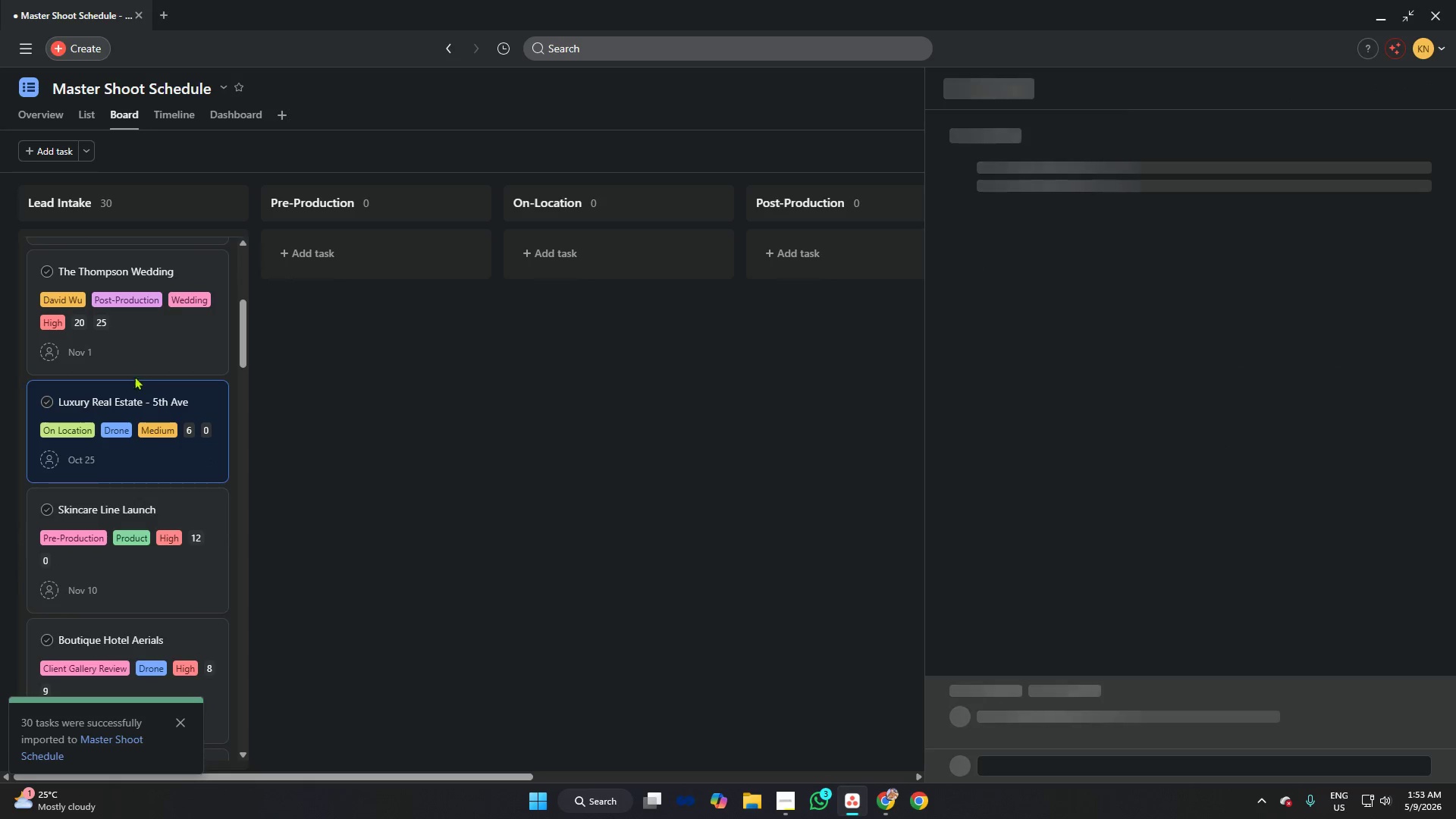 
scroll: coordinate [136, 366], scroll_direction: down, amount: 2.0
 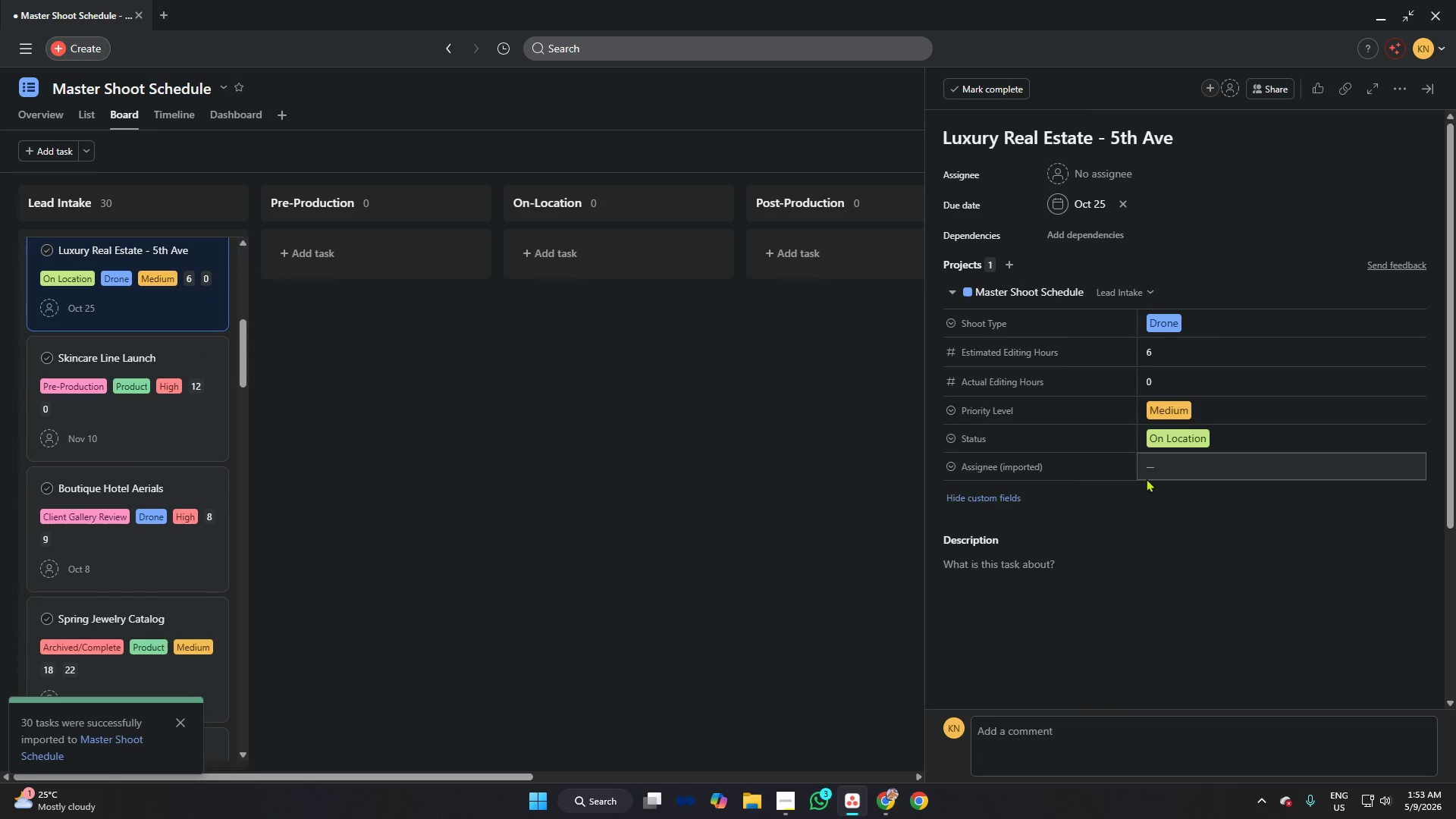 
left_click([1152, 469])
 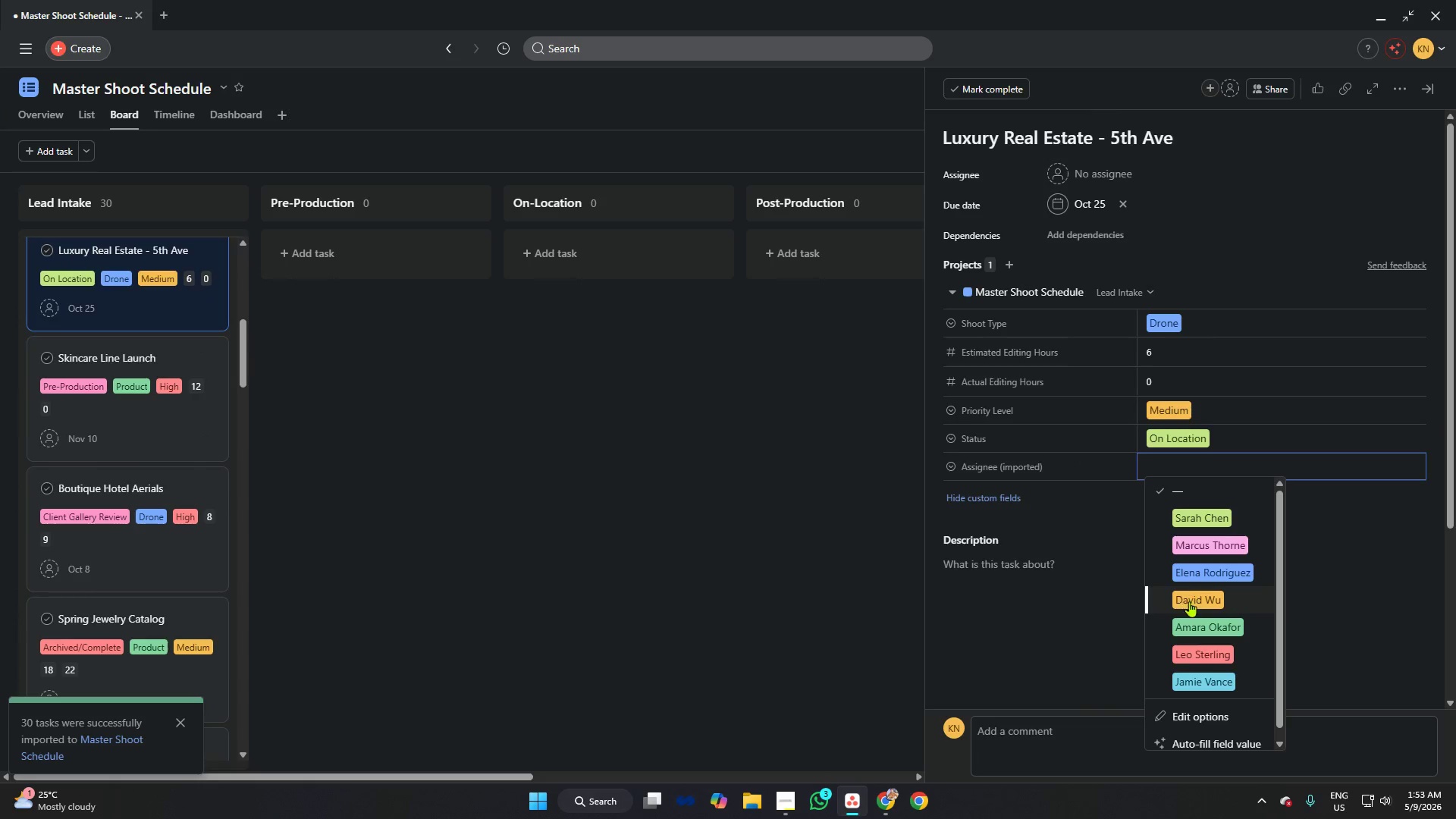 
left_click([1189, 601])